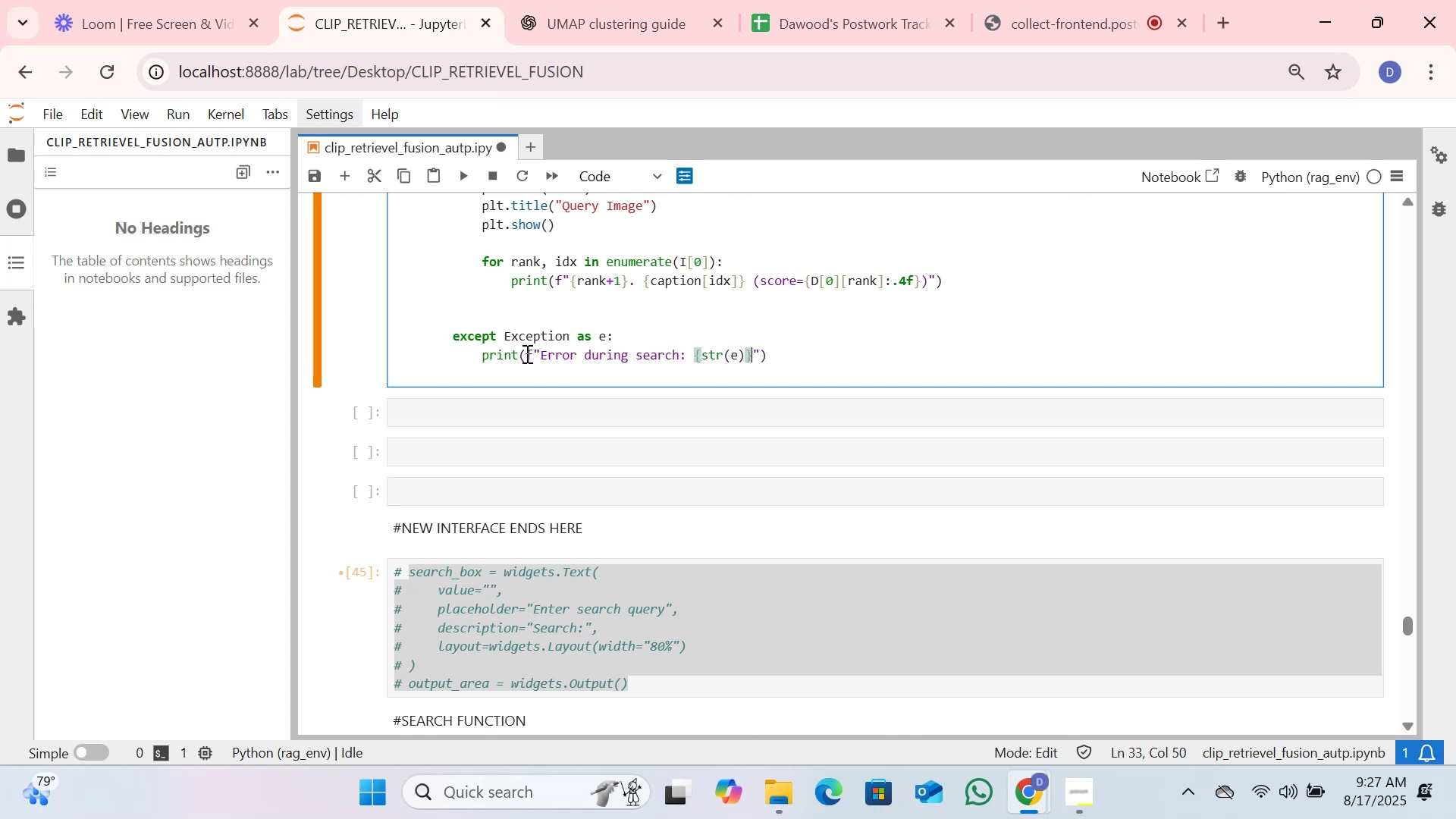 
left_click([439, 408])
 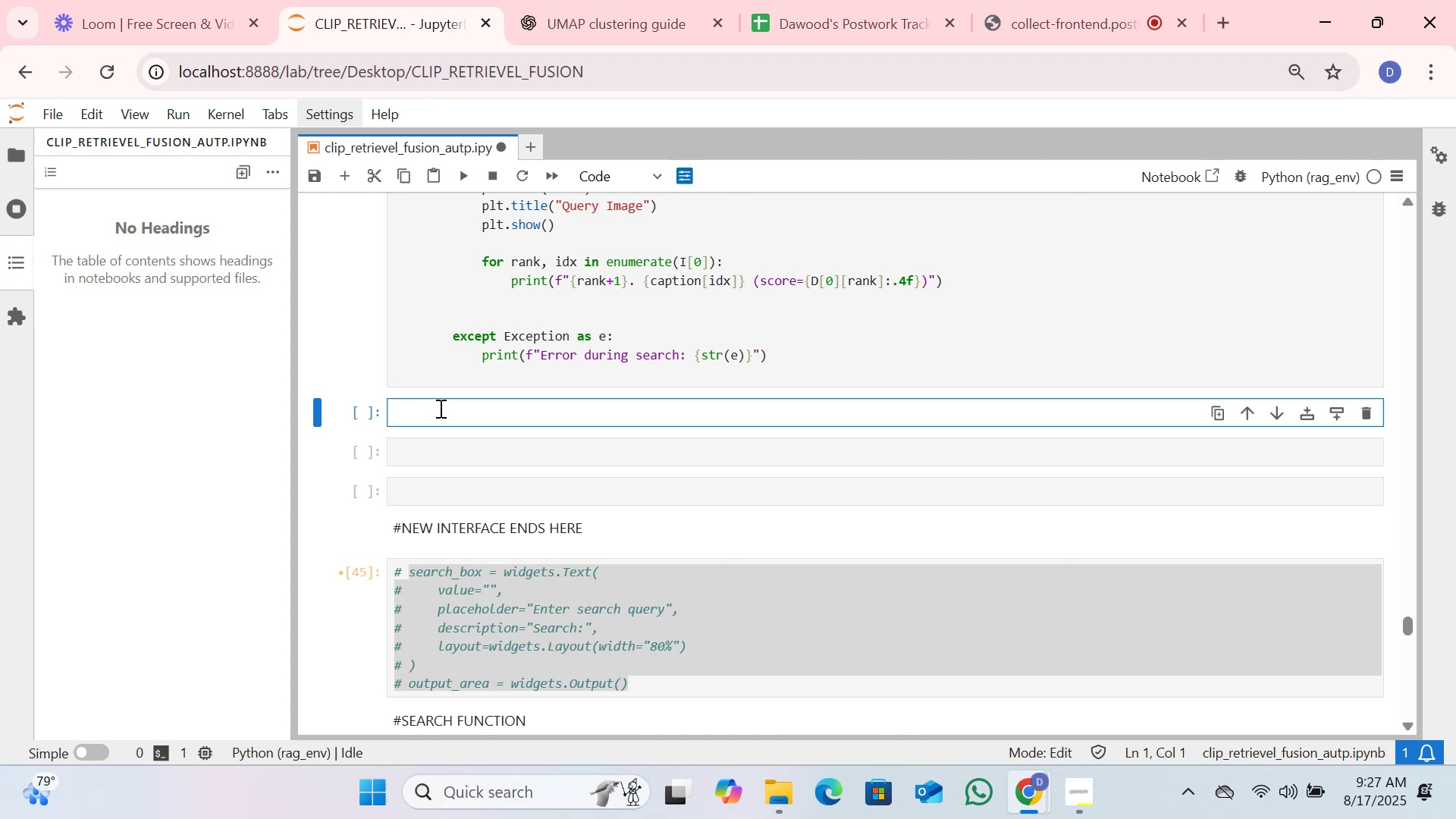 
wait(6.12)
 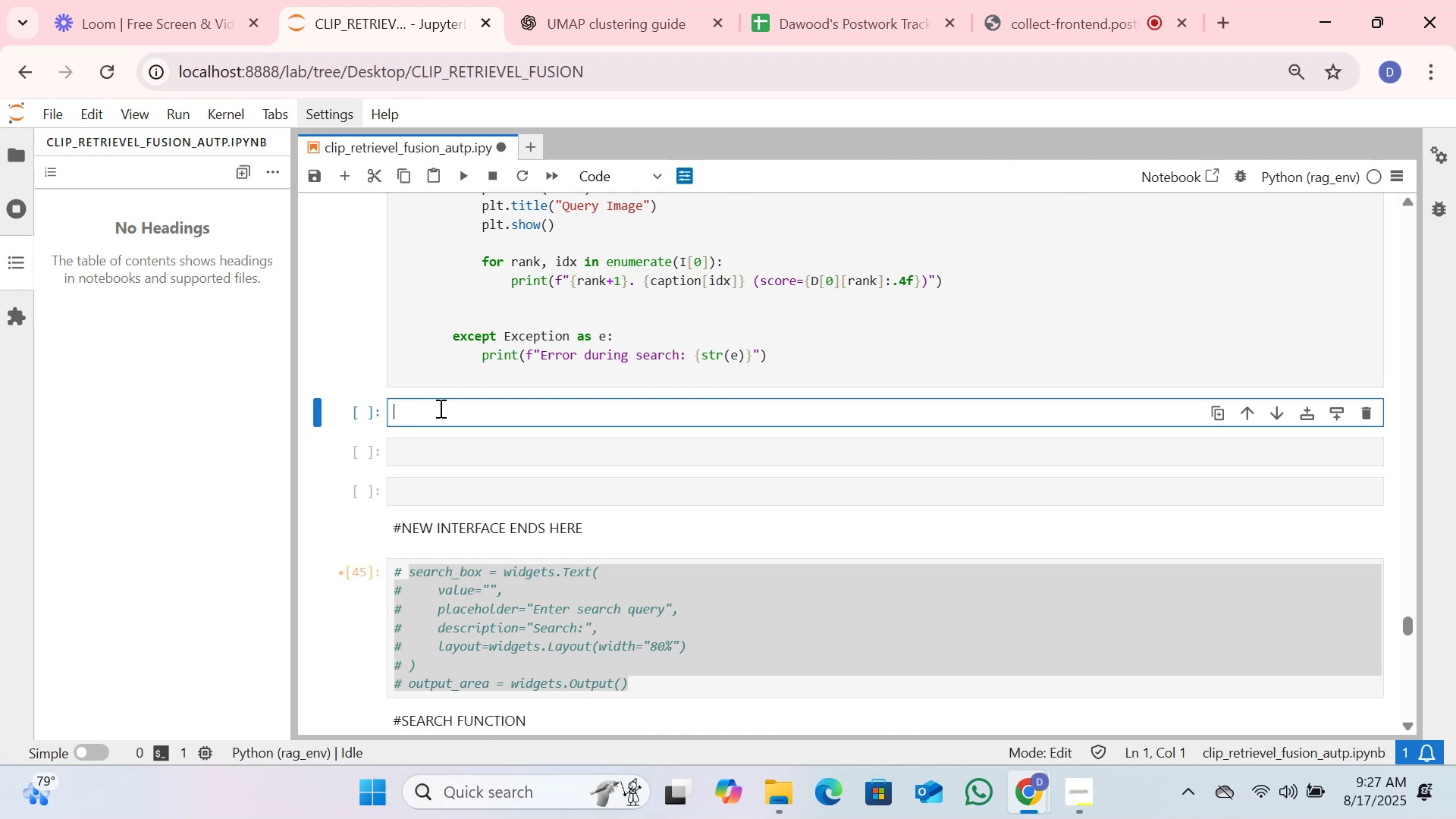 
type(ser)
key(Backspace)
type(archb)
 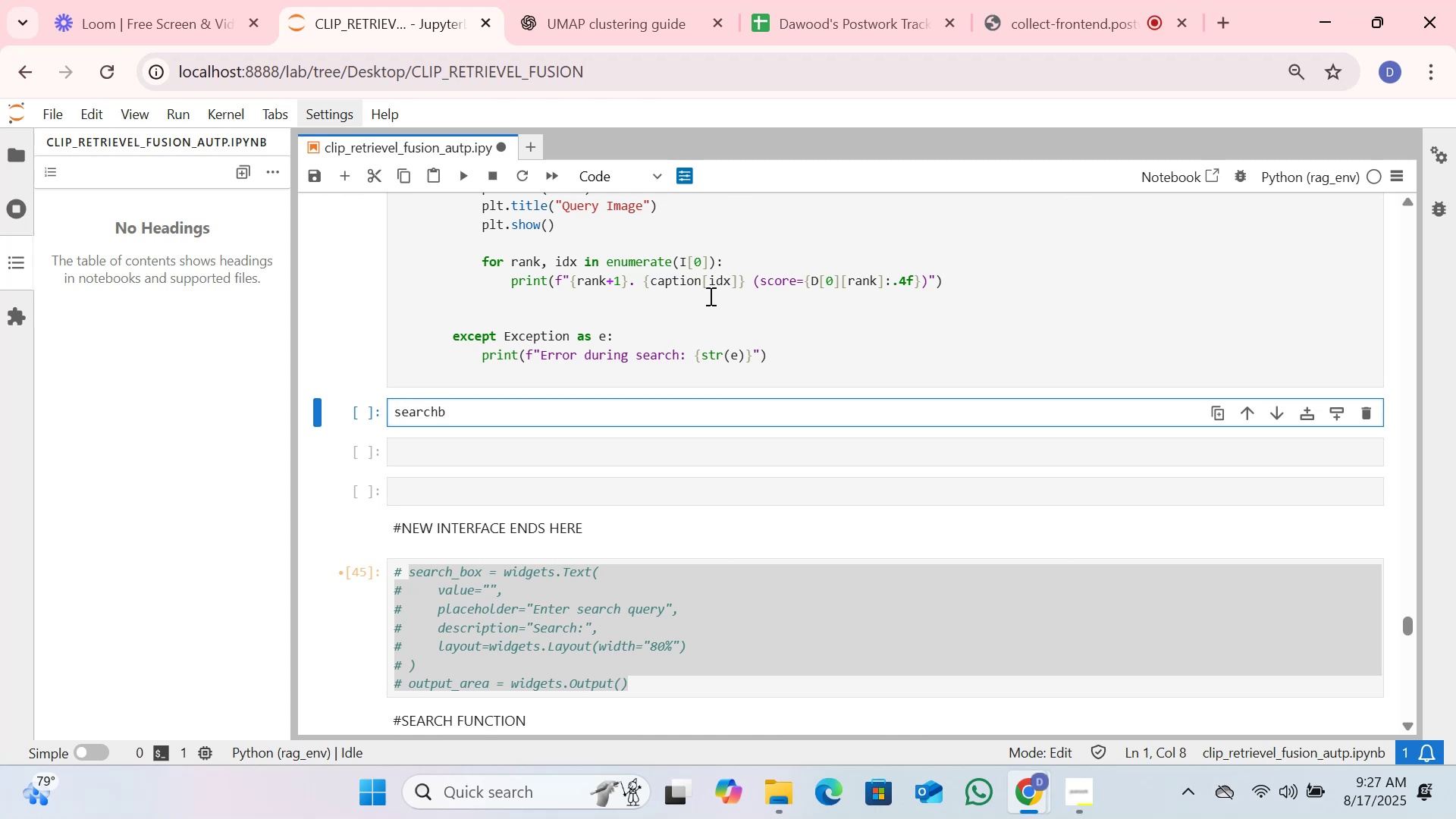 
type(ob)
key(Backspace)
key(Backspace)
key(Backspace)
type(_box.observe(on_search_change, n[Break]m)
key(Backspace)
key(Backspace)
type(ame="value"))
 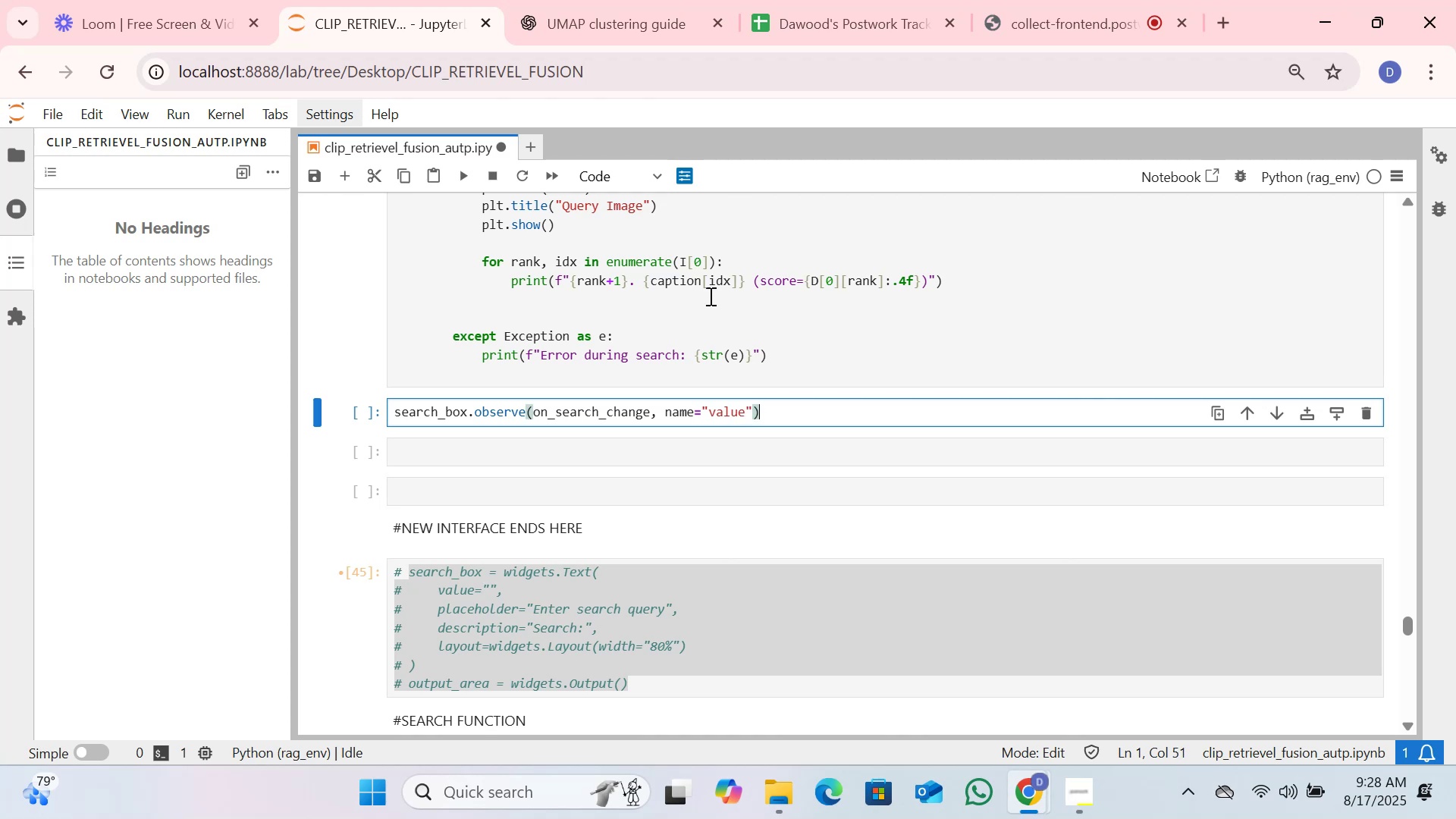 
key(Enter)
 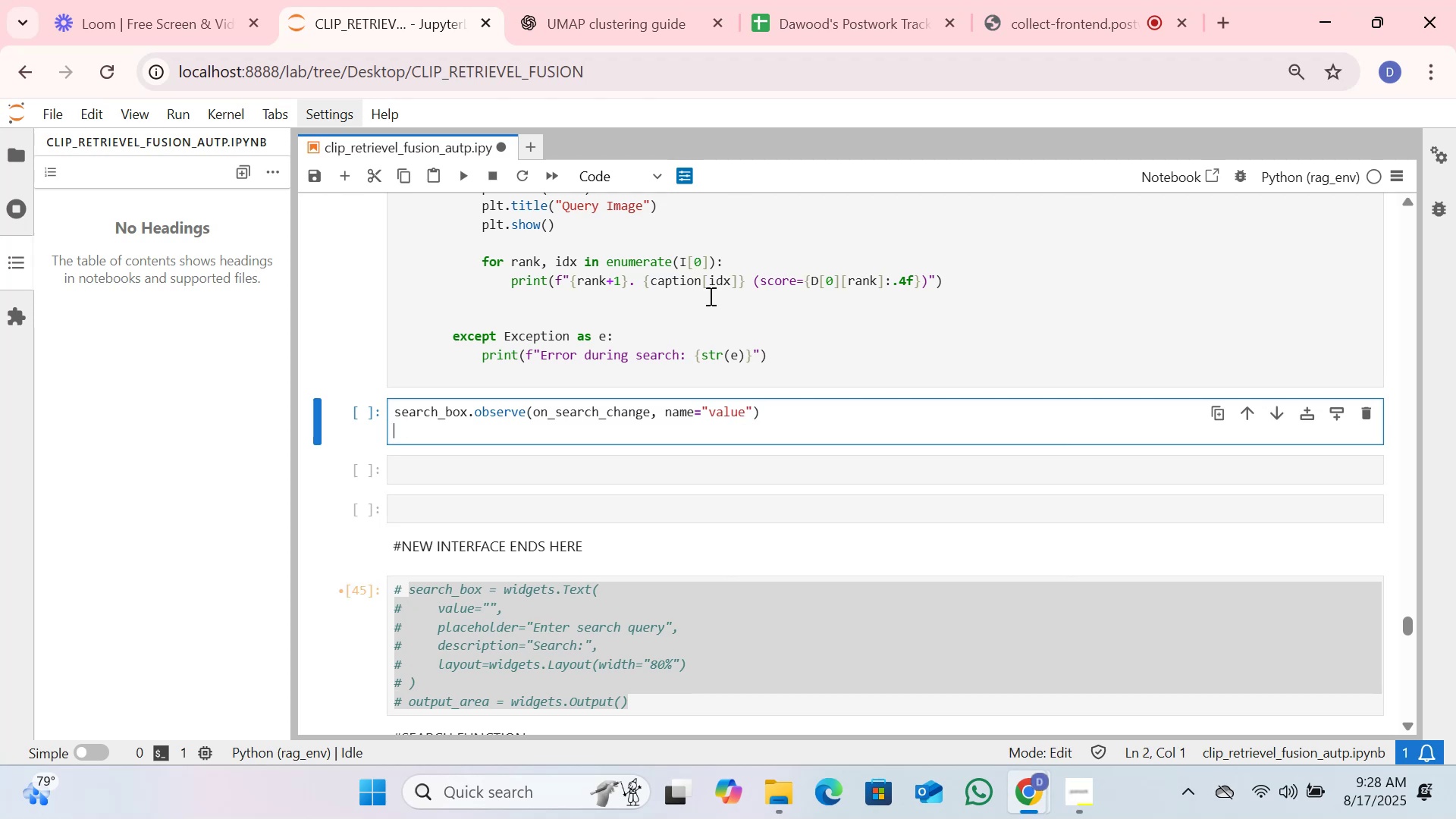 
type(image_upload.)
 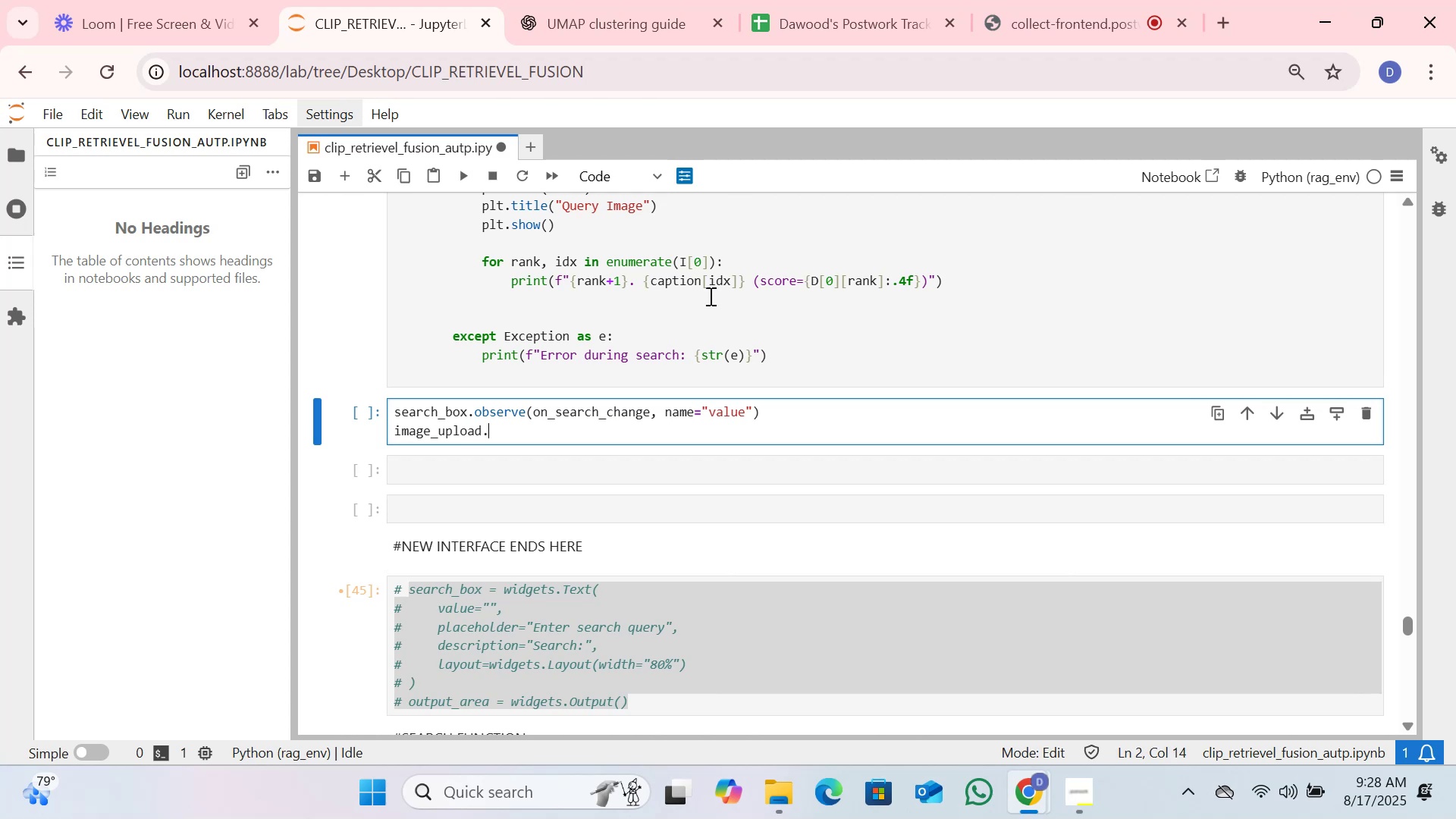 
wait(15.48)
 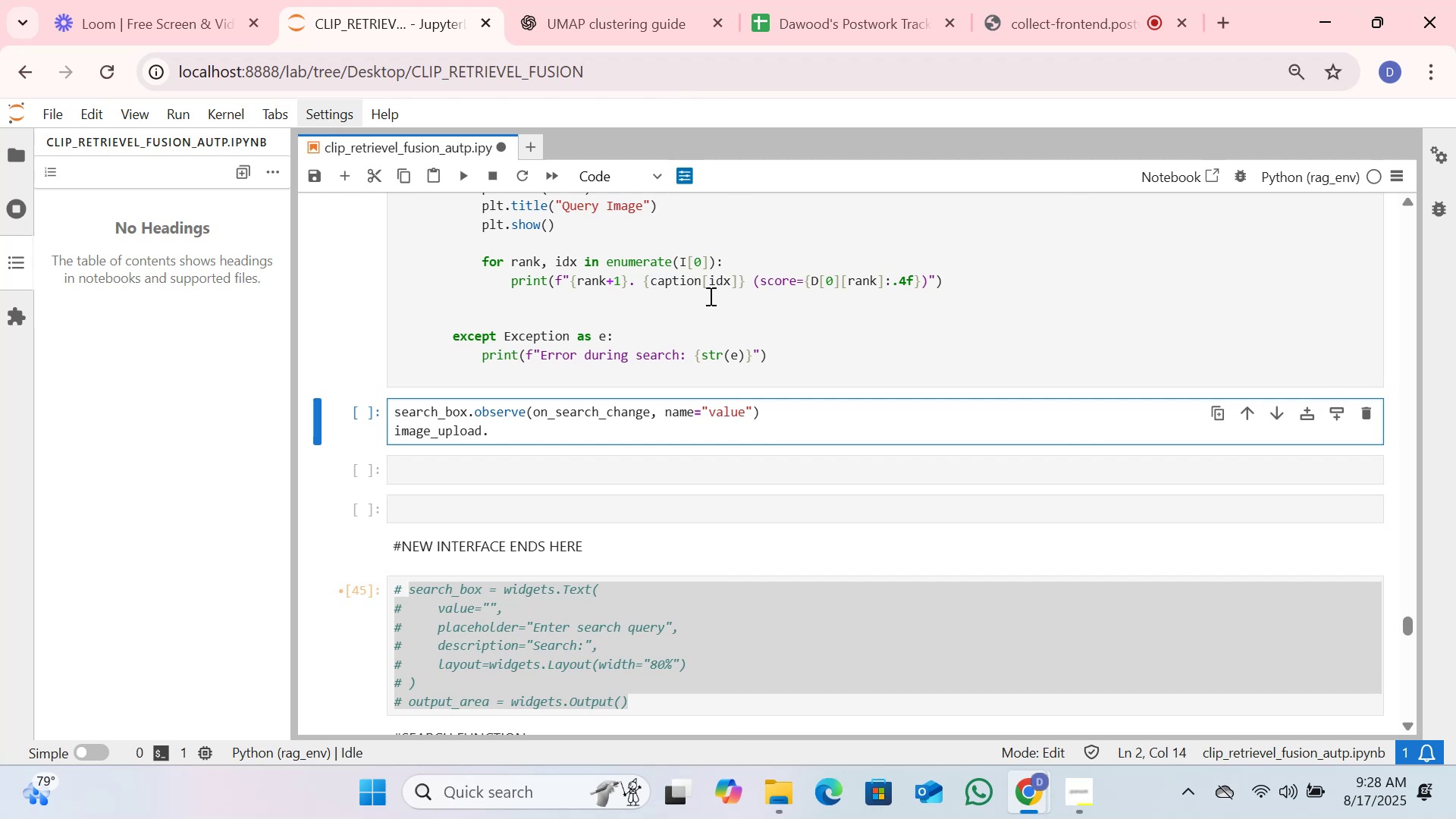 
type(obser)
 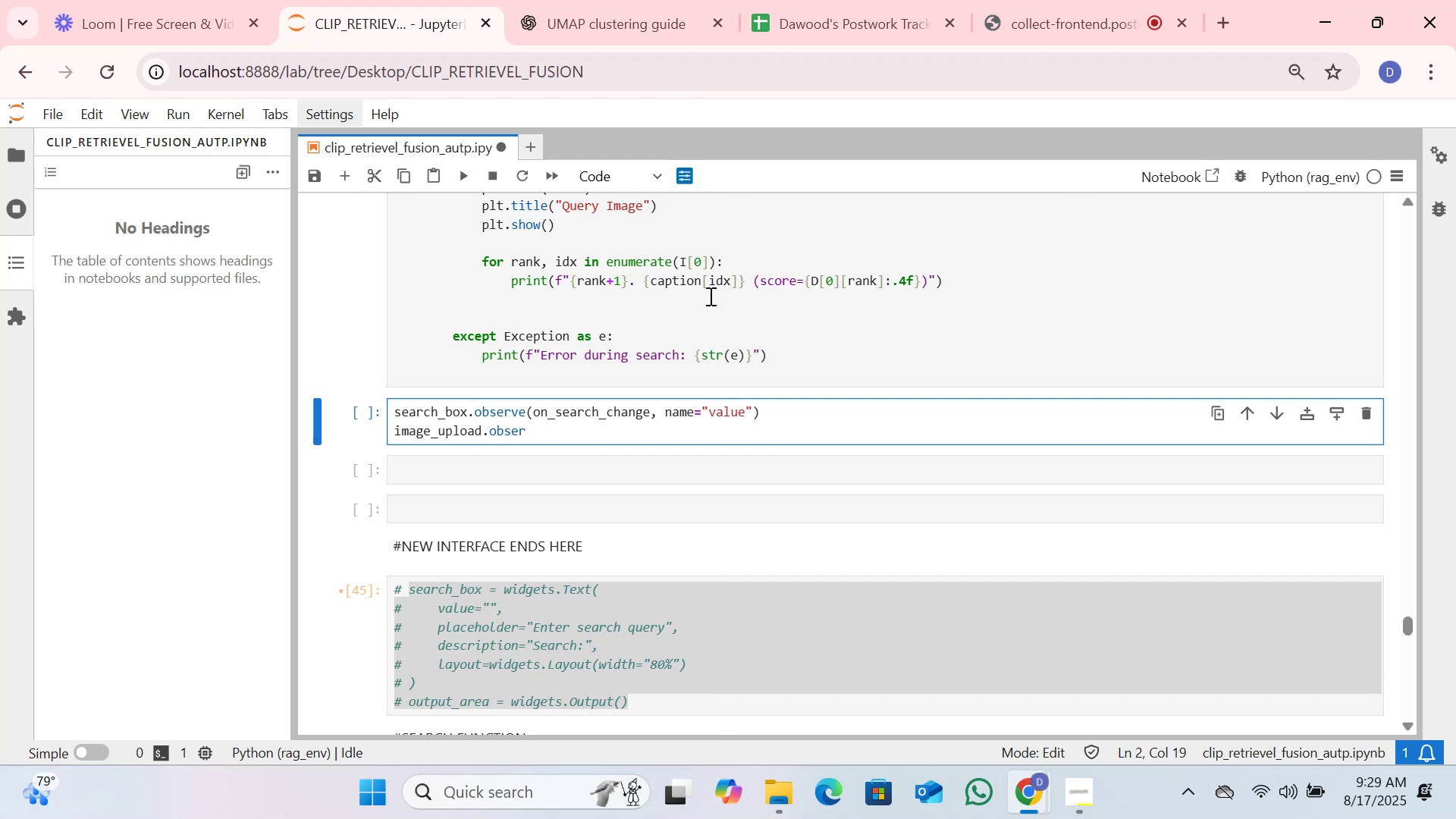 
wait(6.01)
 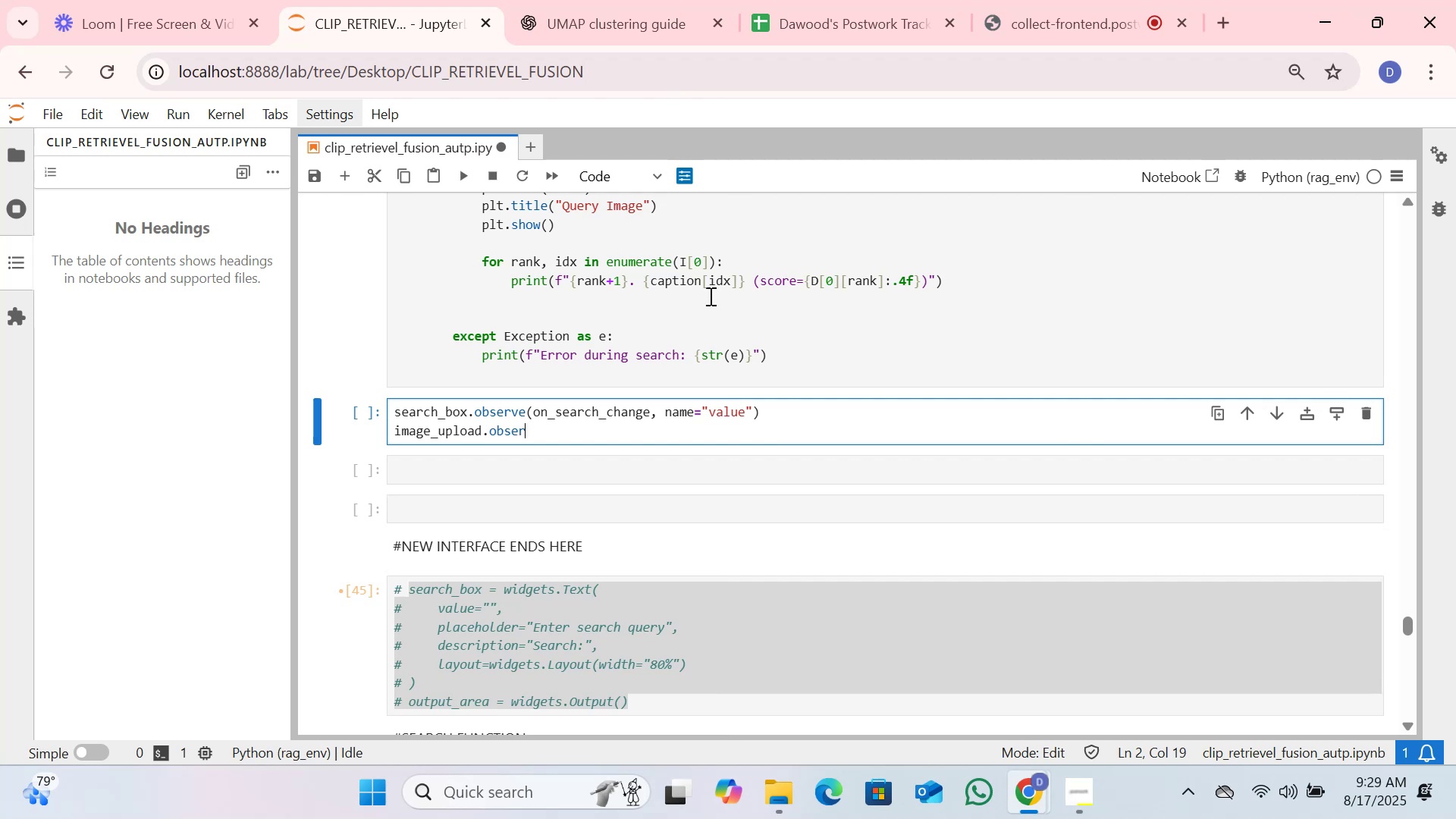 
type(ve(on)
 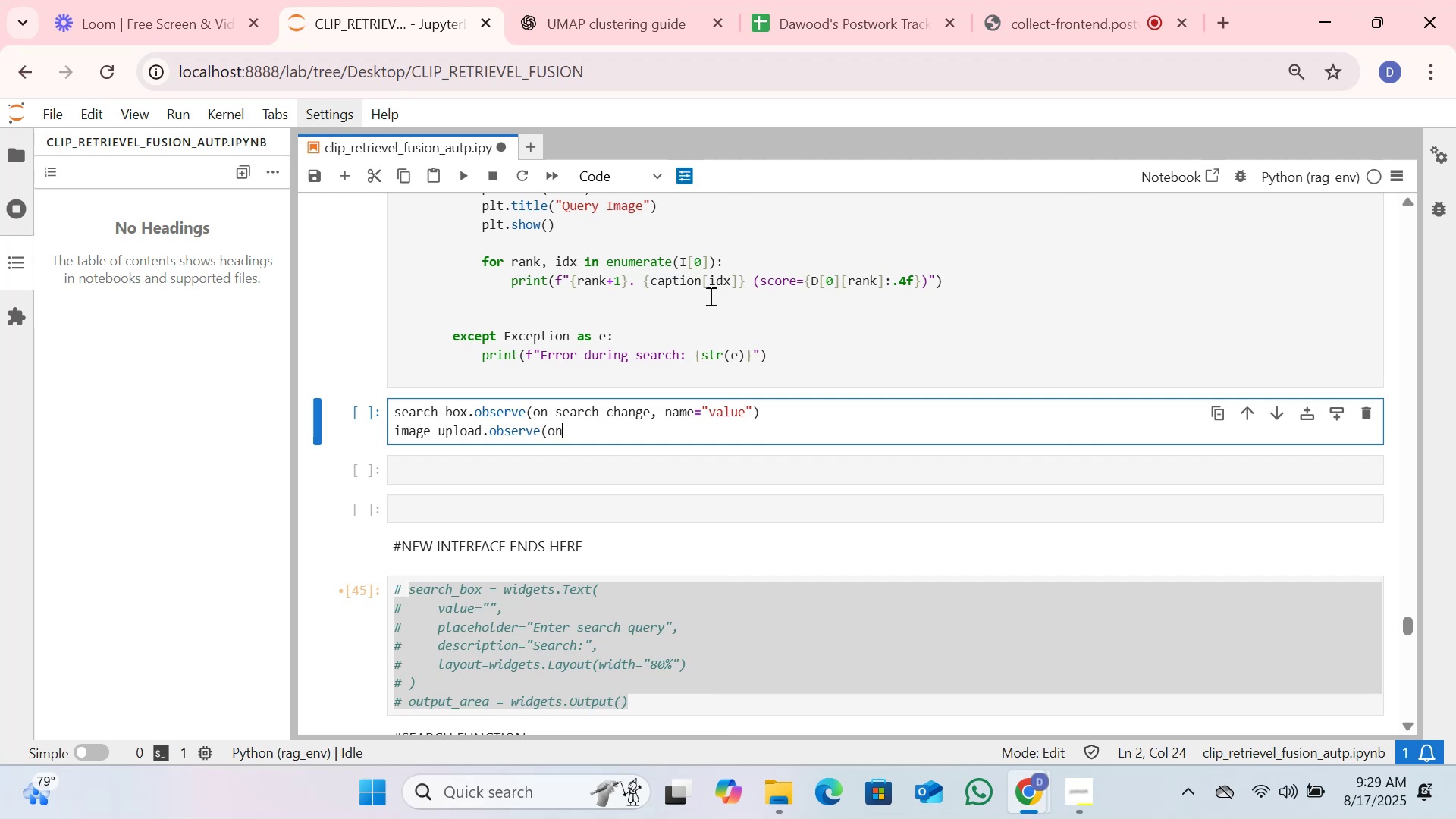 
type(_image_upload, names="value"))
 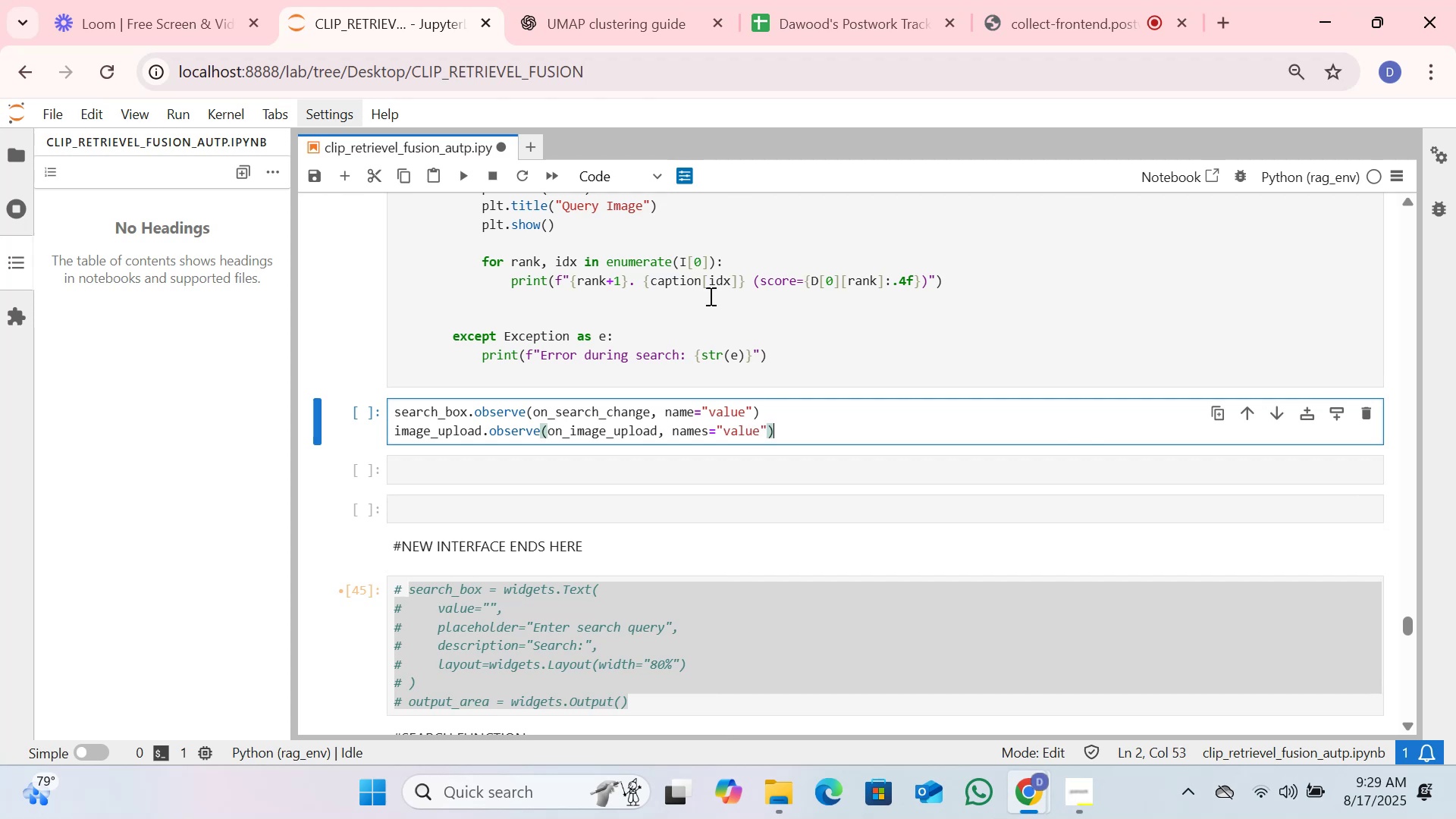 
key(Enter)
 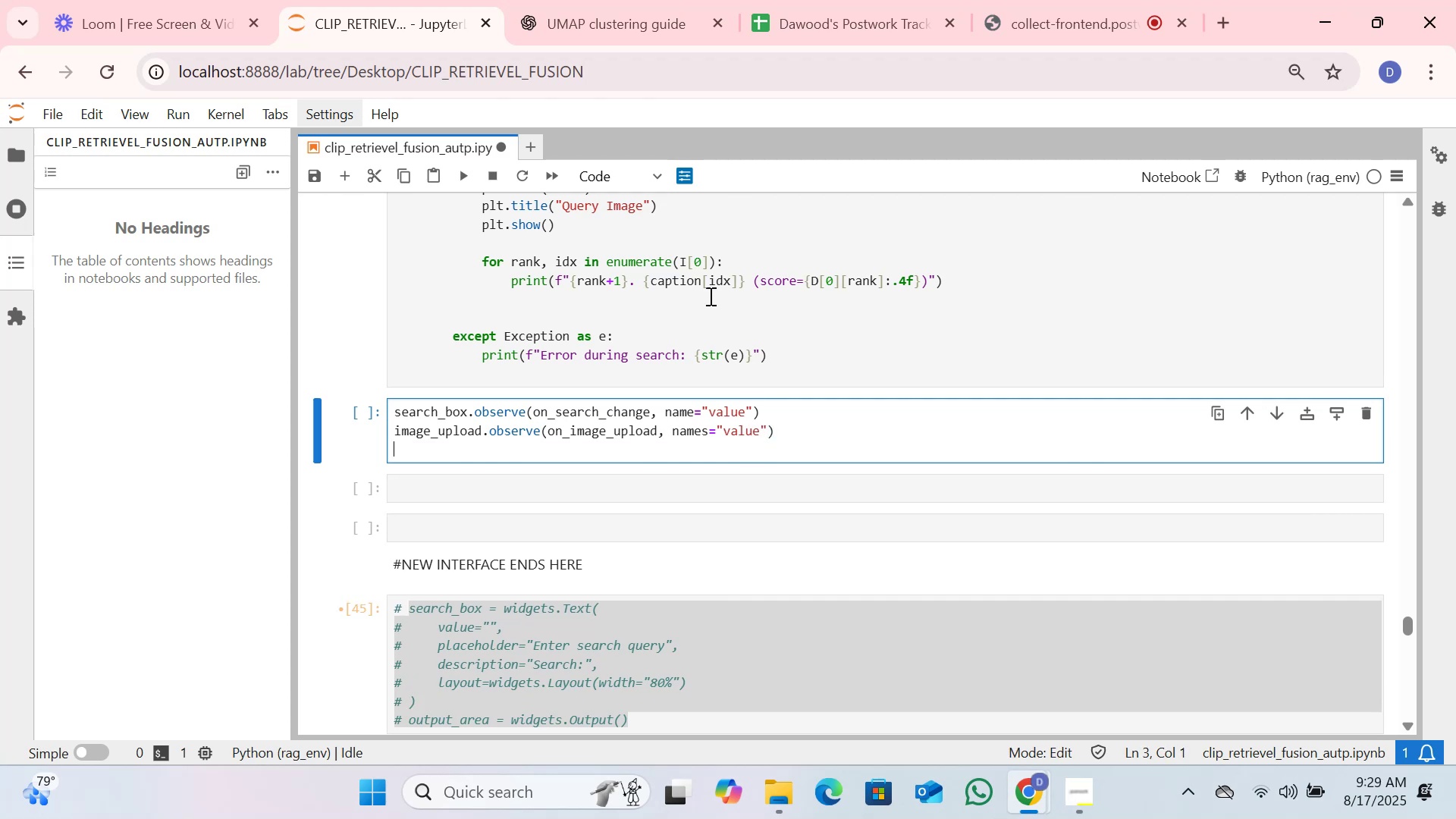 
key(Enter)
 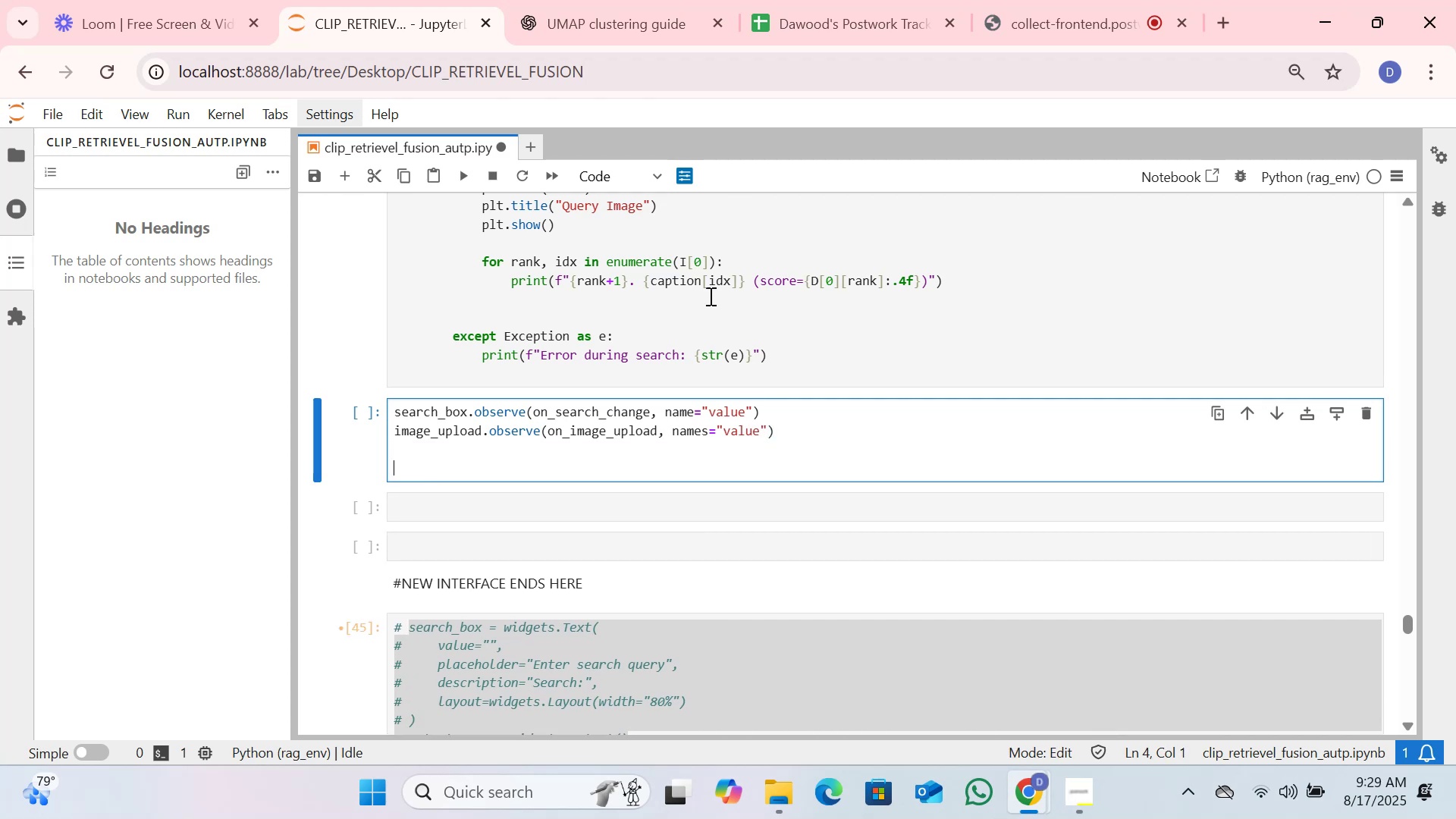 
type(dis)
 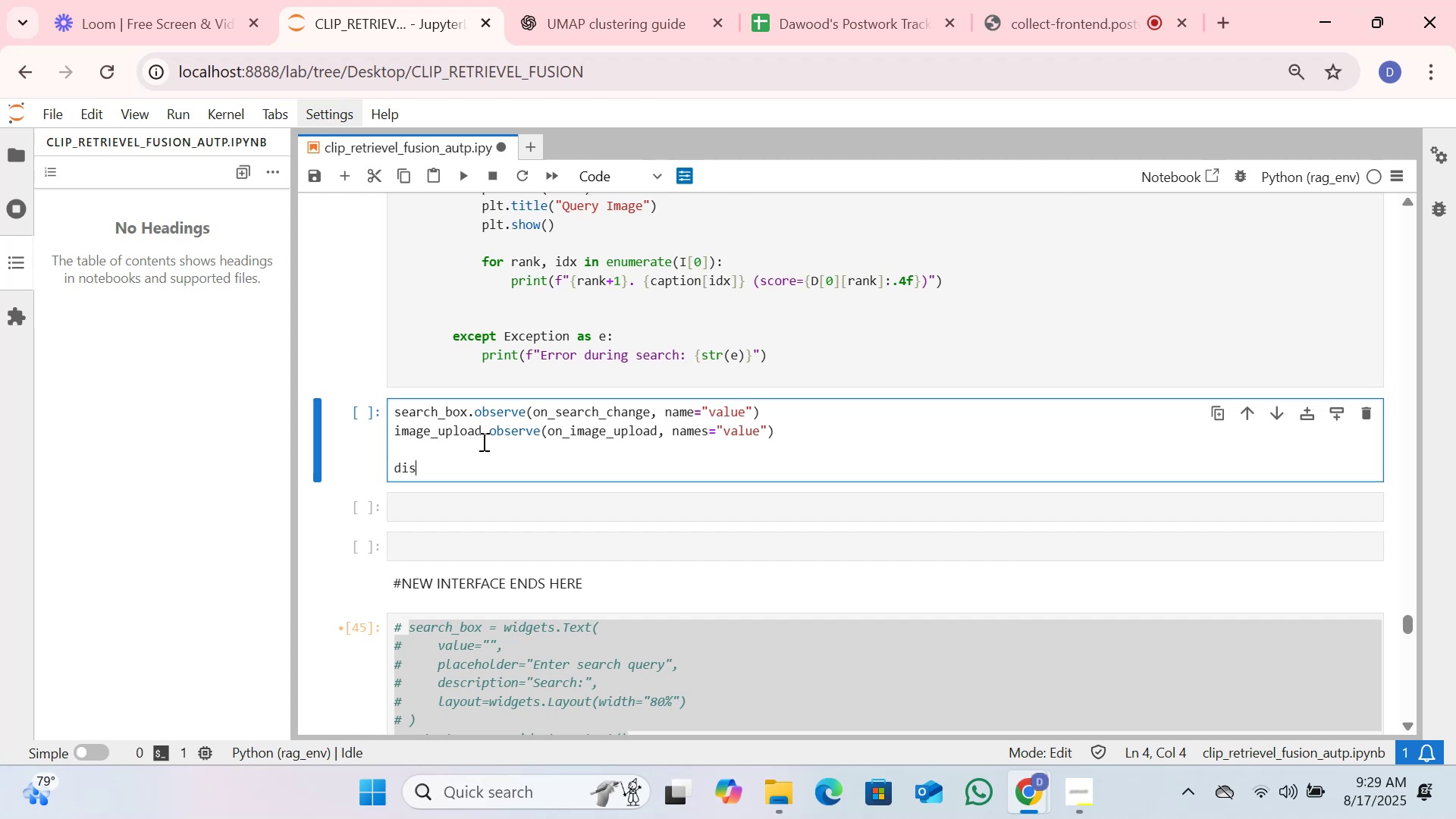 
key(Enter)
 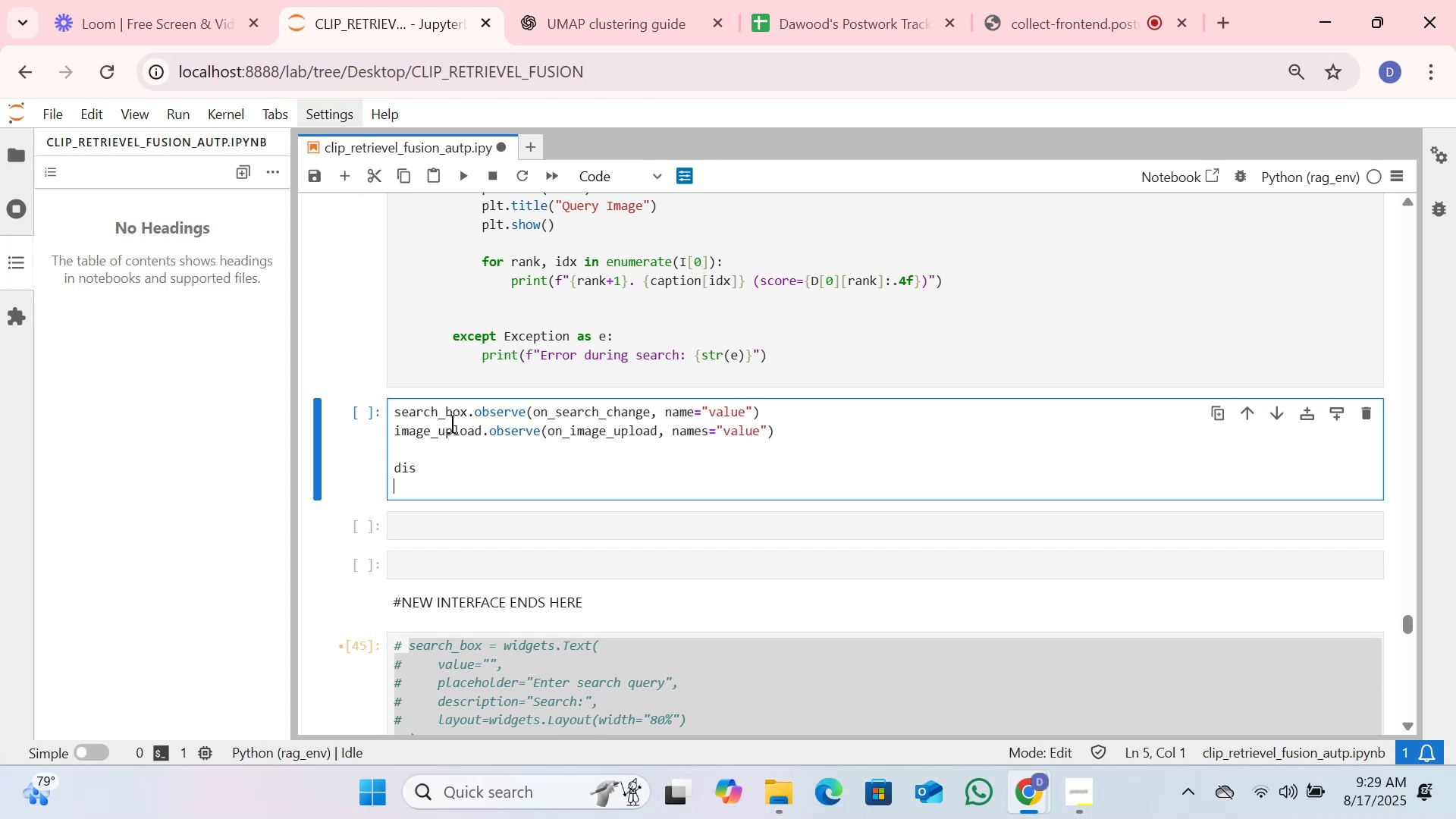 
key(Enter)
 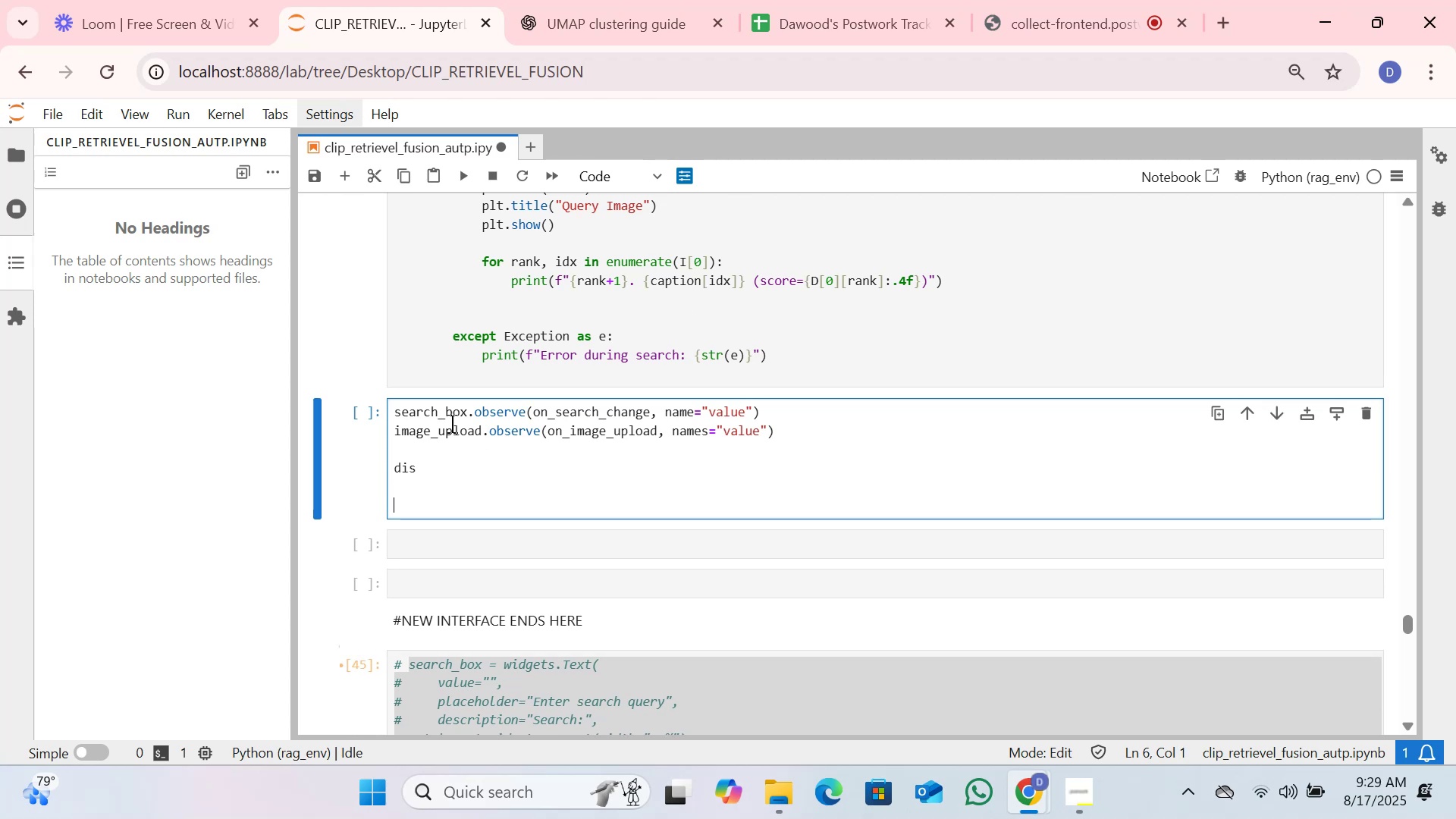 
key(Enter)
 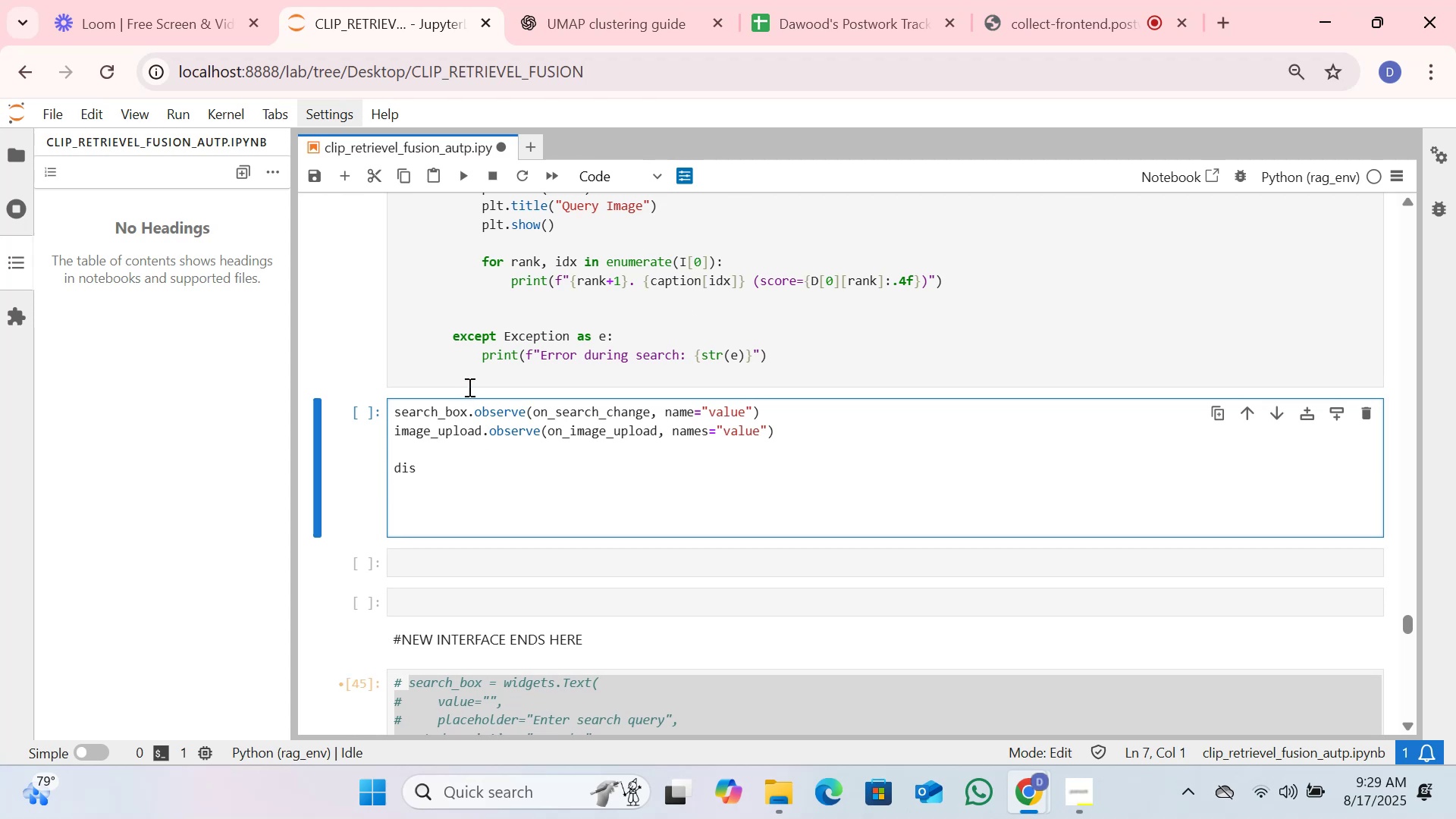 
key(Backspace)
 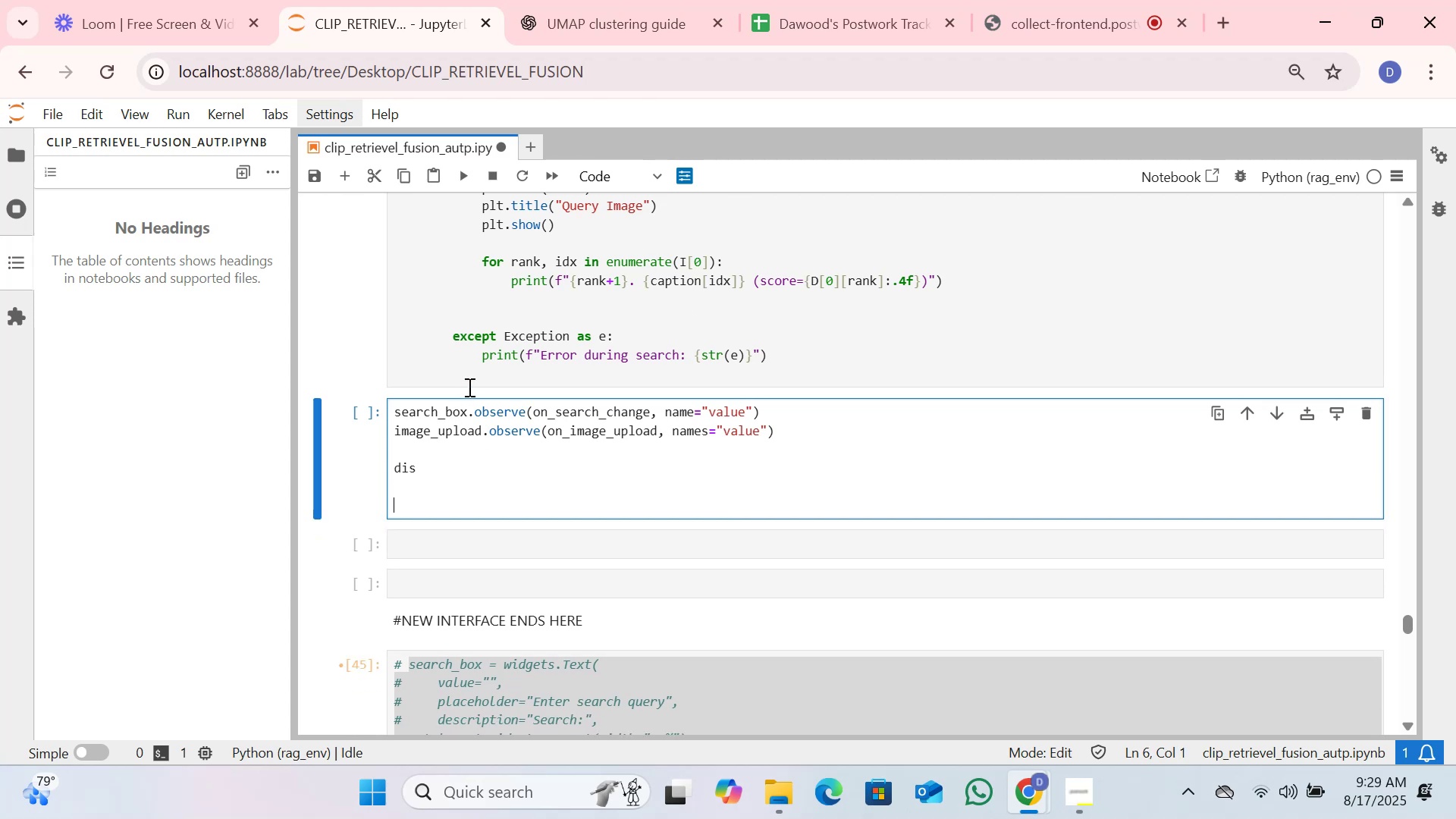 
key(Backspace)
 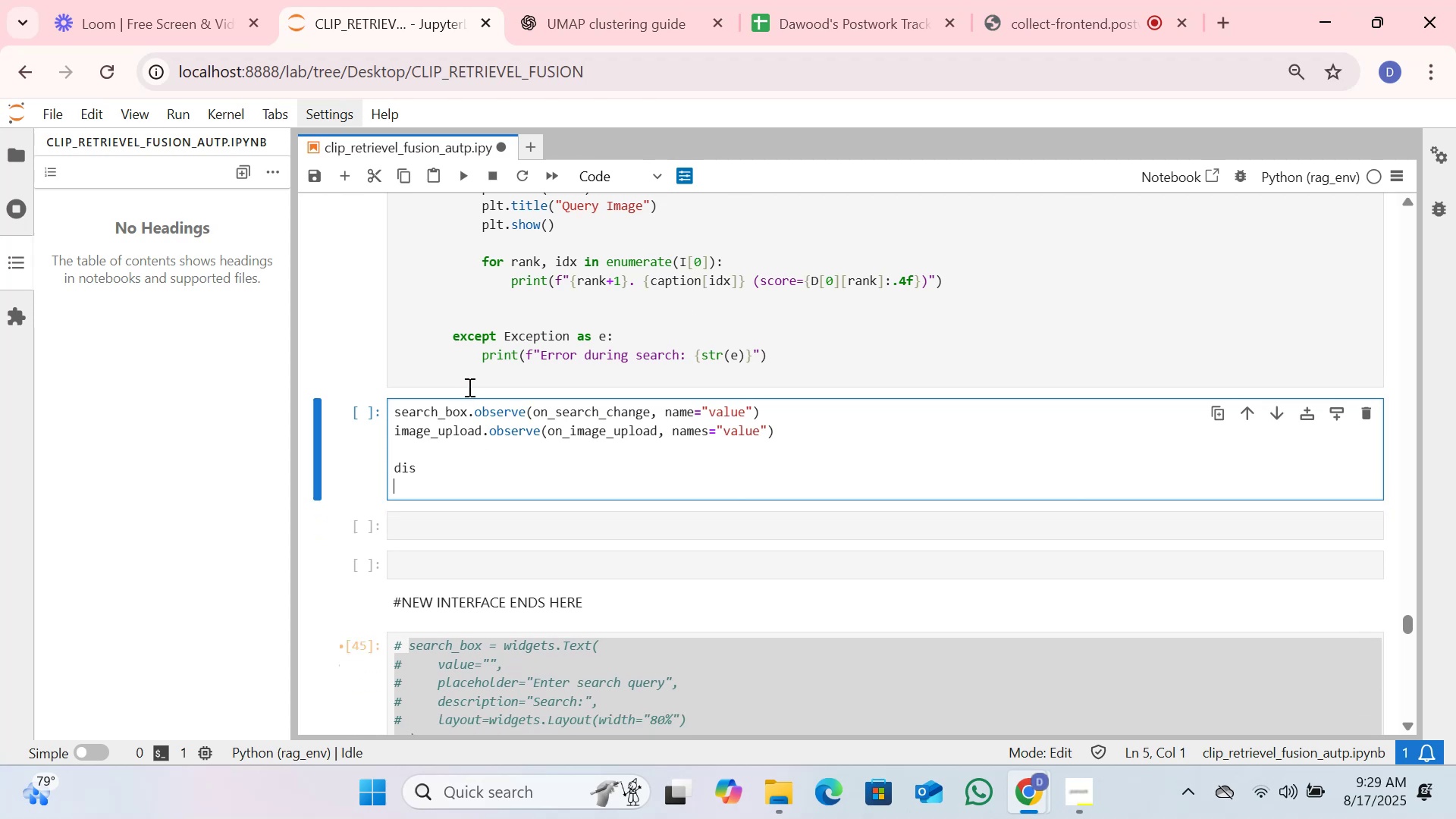 
key(Backspace)
 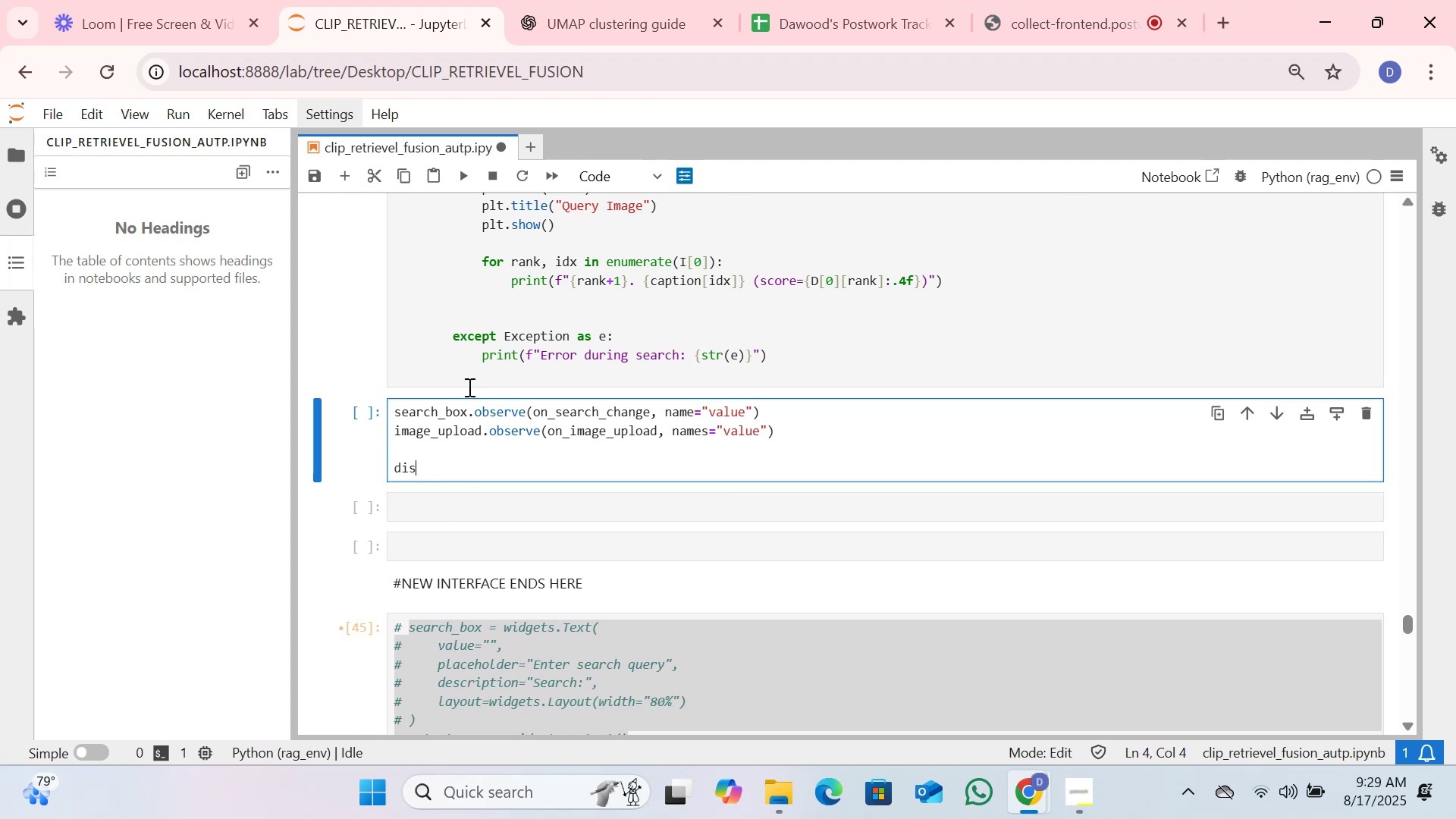 
key(Backspace)
 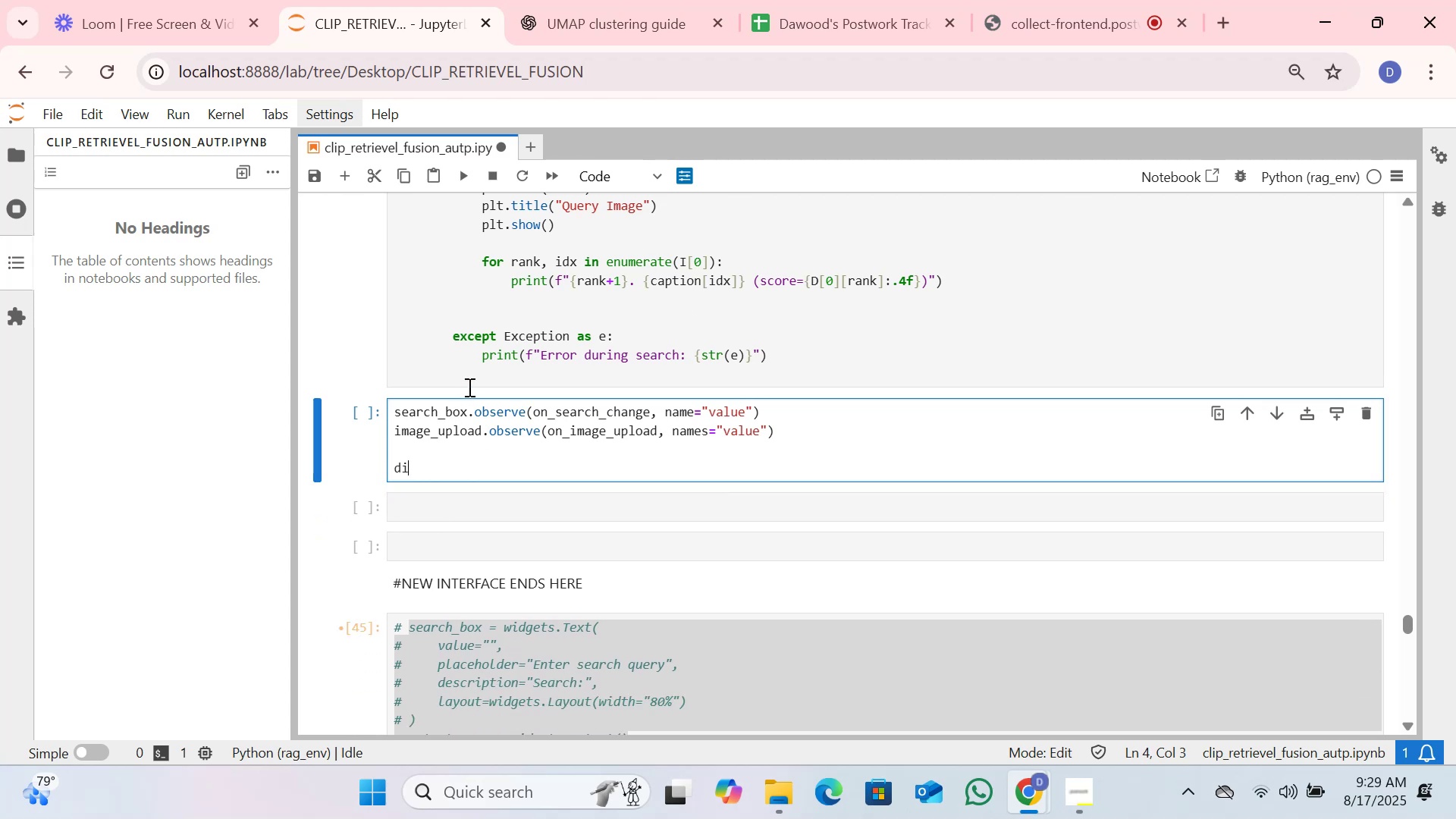 
key(Backspace)
 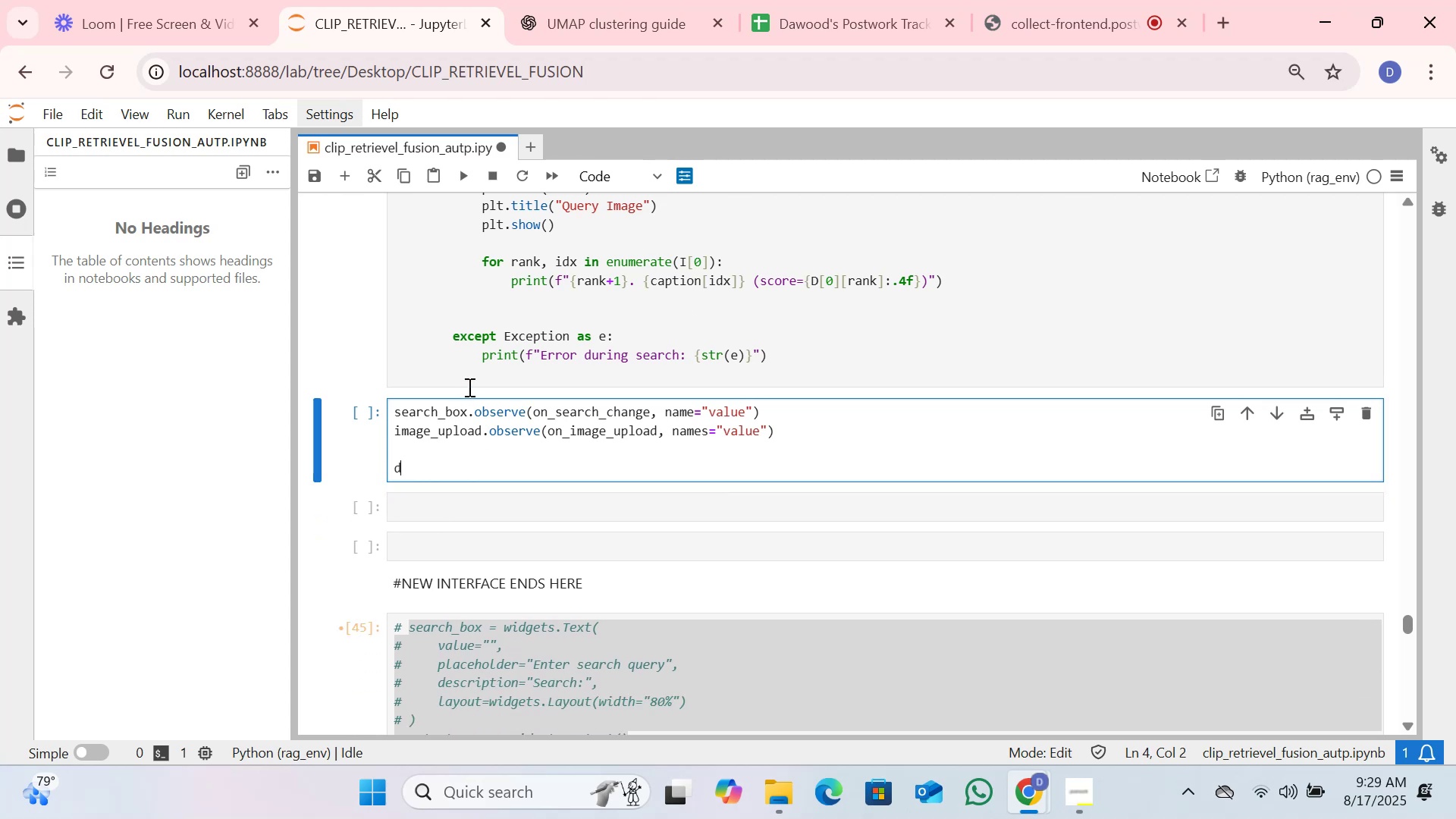 
key(Backspace)
 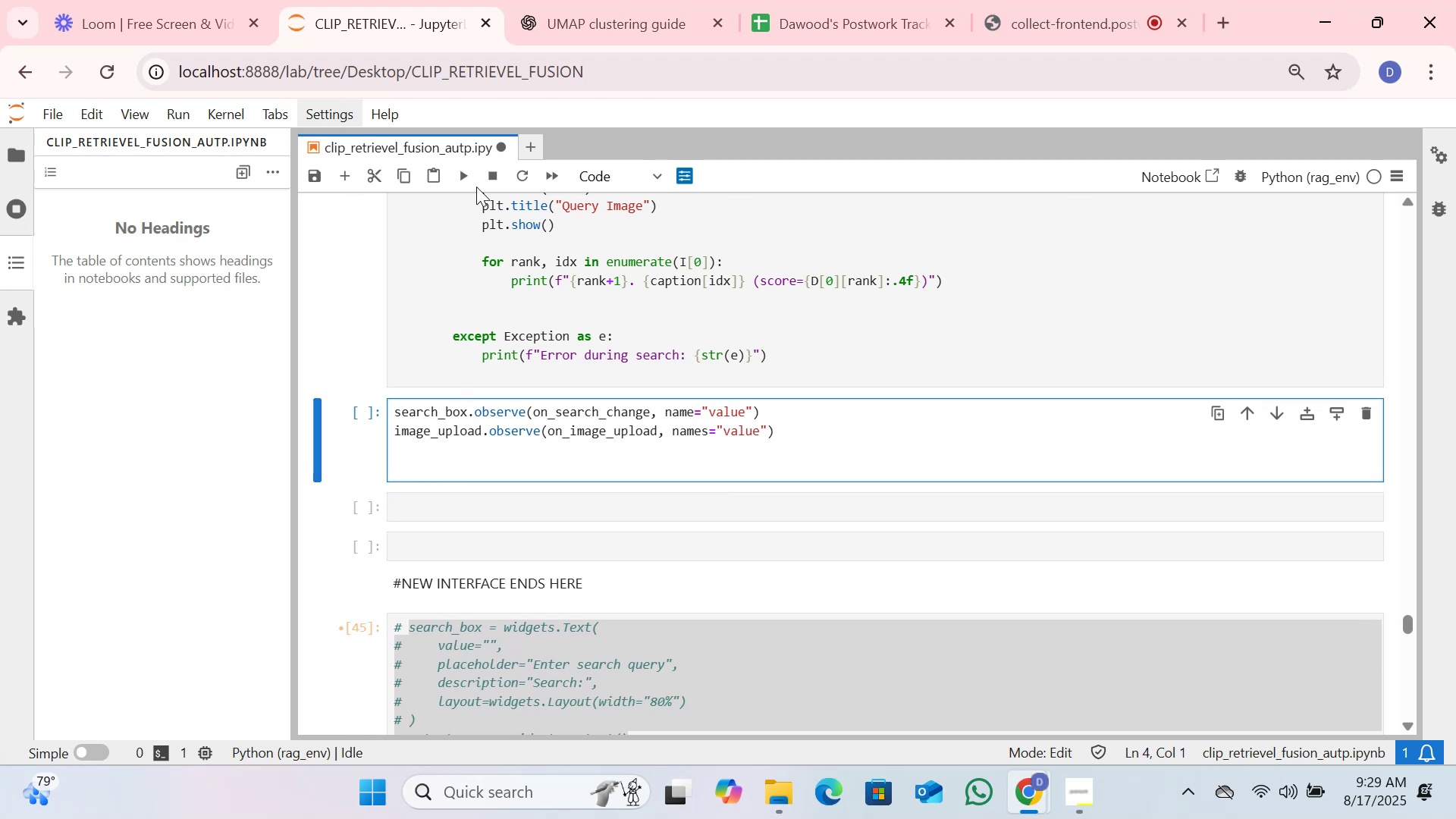 
left_click([465, 167])
 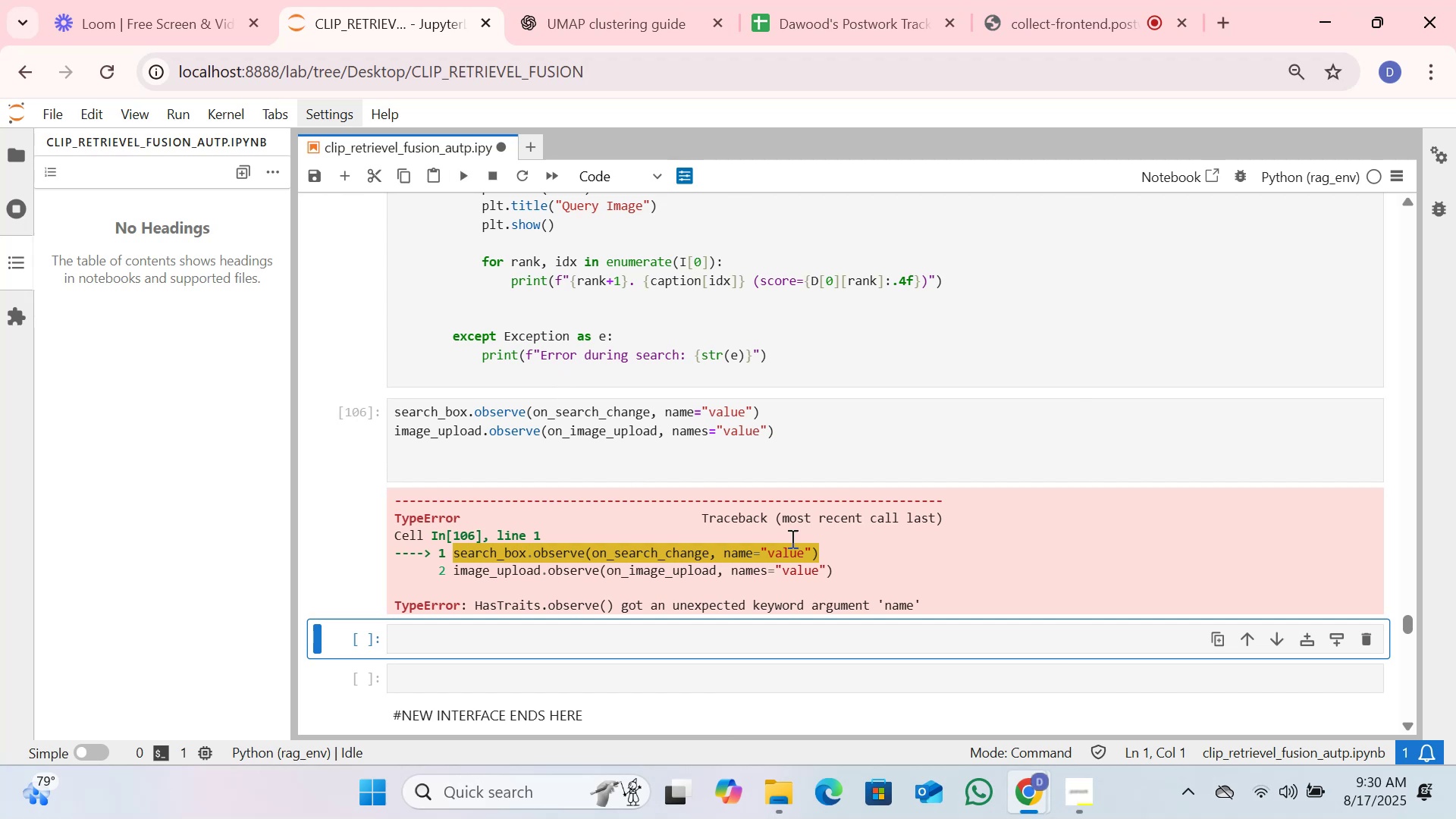 
wait(25.55)
 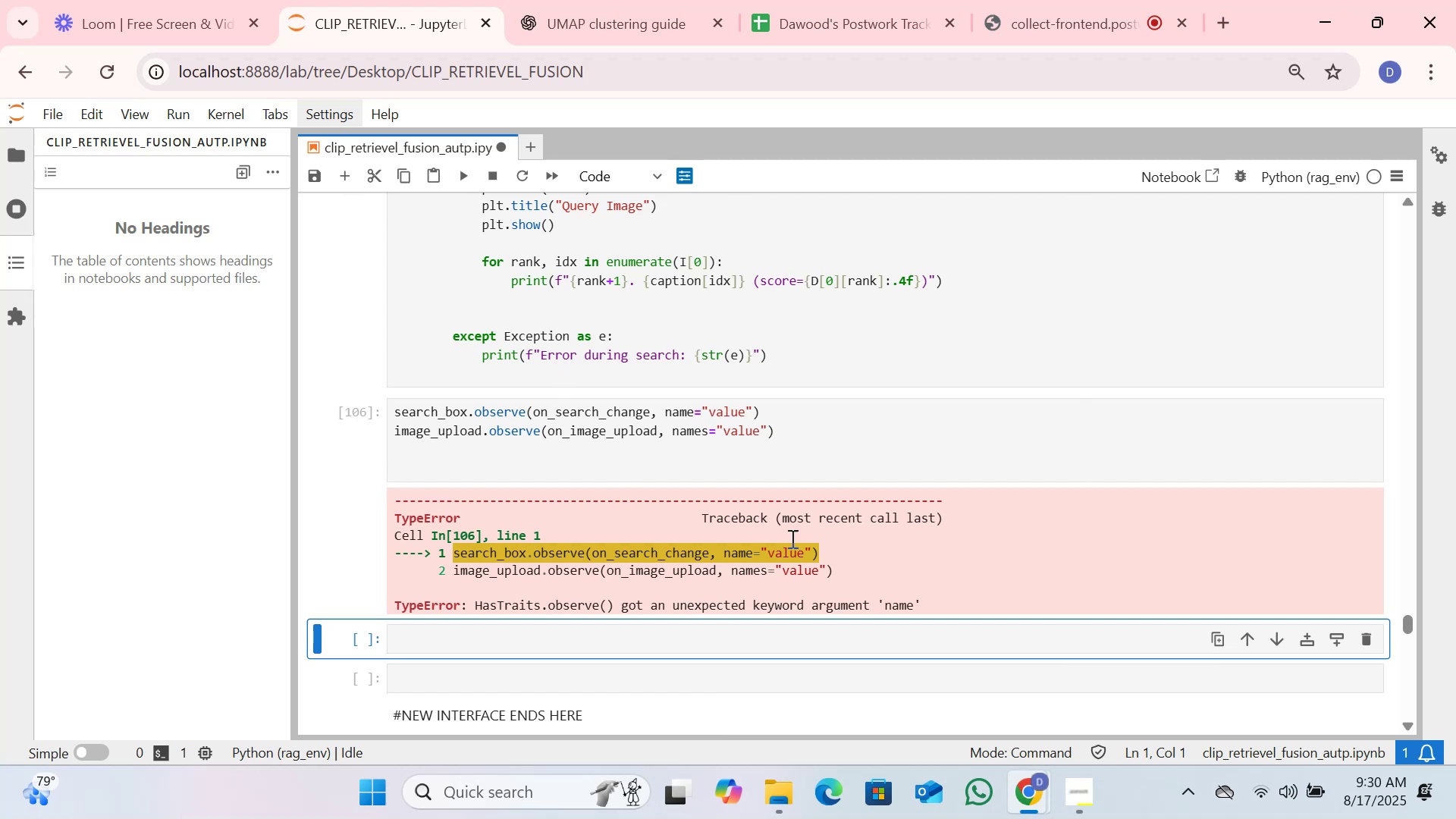 
scroll: coordinate [758, 333], scroll_direction: up, amount: 5.0
 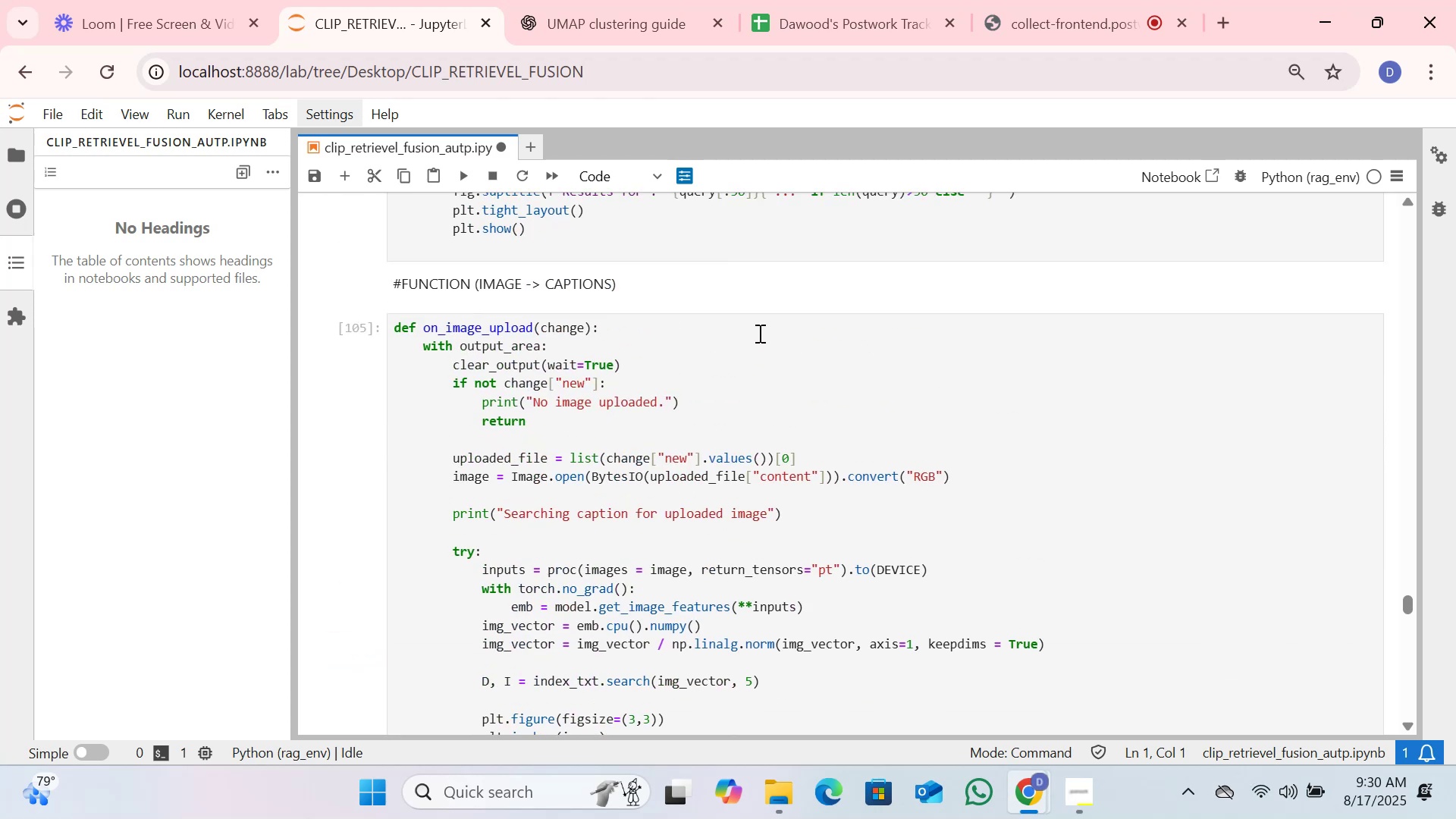 
scroll: coordinate [758, 333], scroll_direction: down, amount: 6.0
 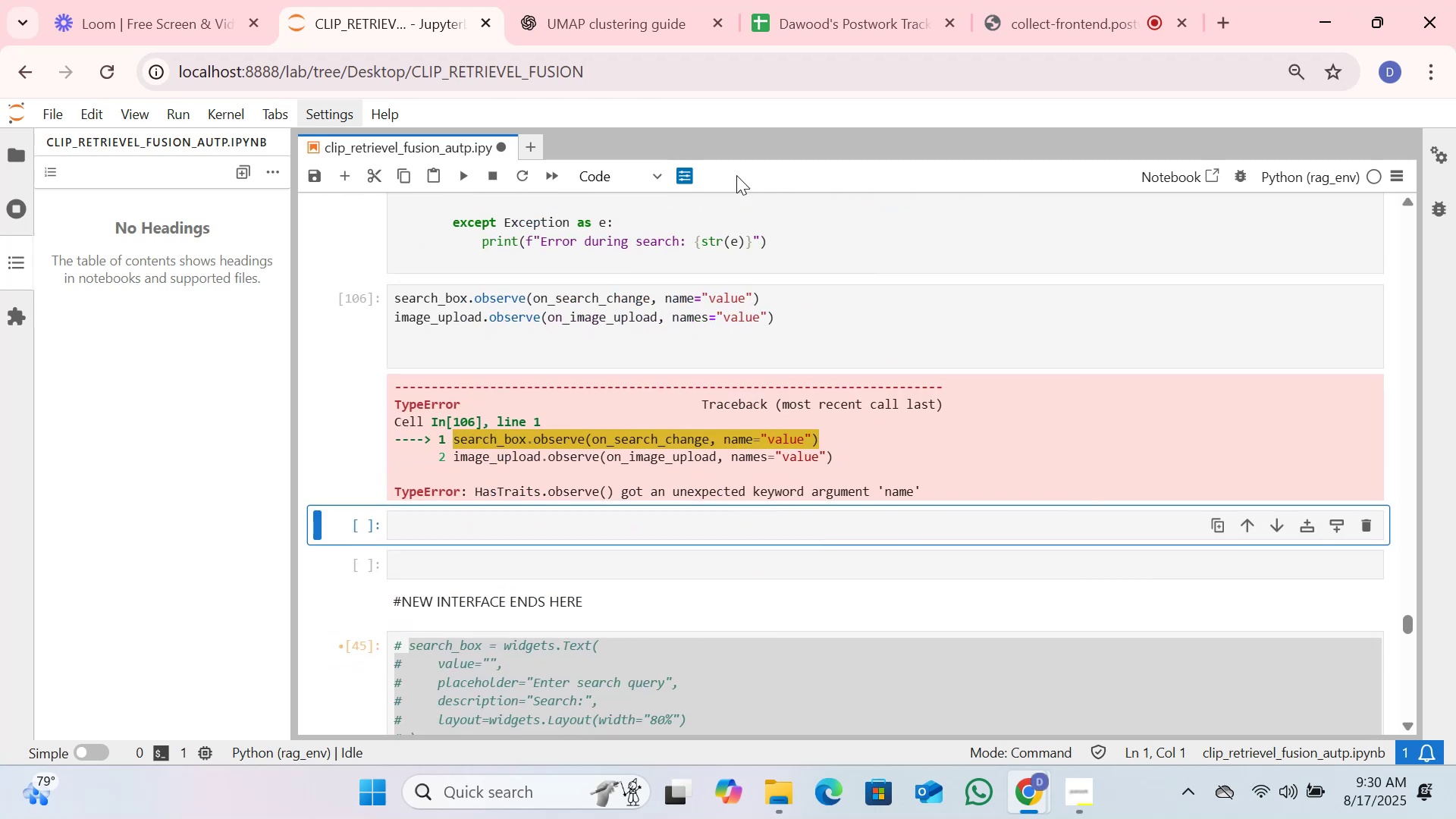 
left_click_drag(start_coordinate=[753, 295], to_coordinate=[651, 298])
 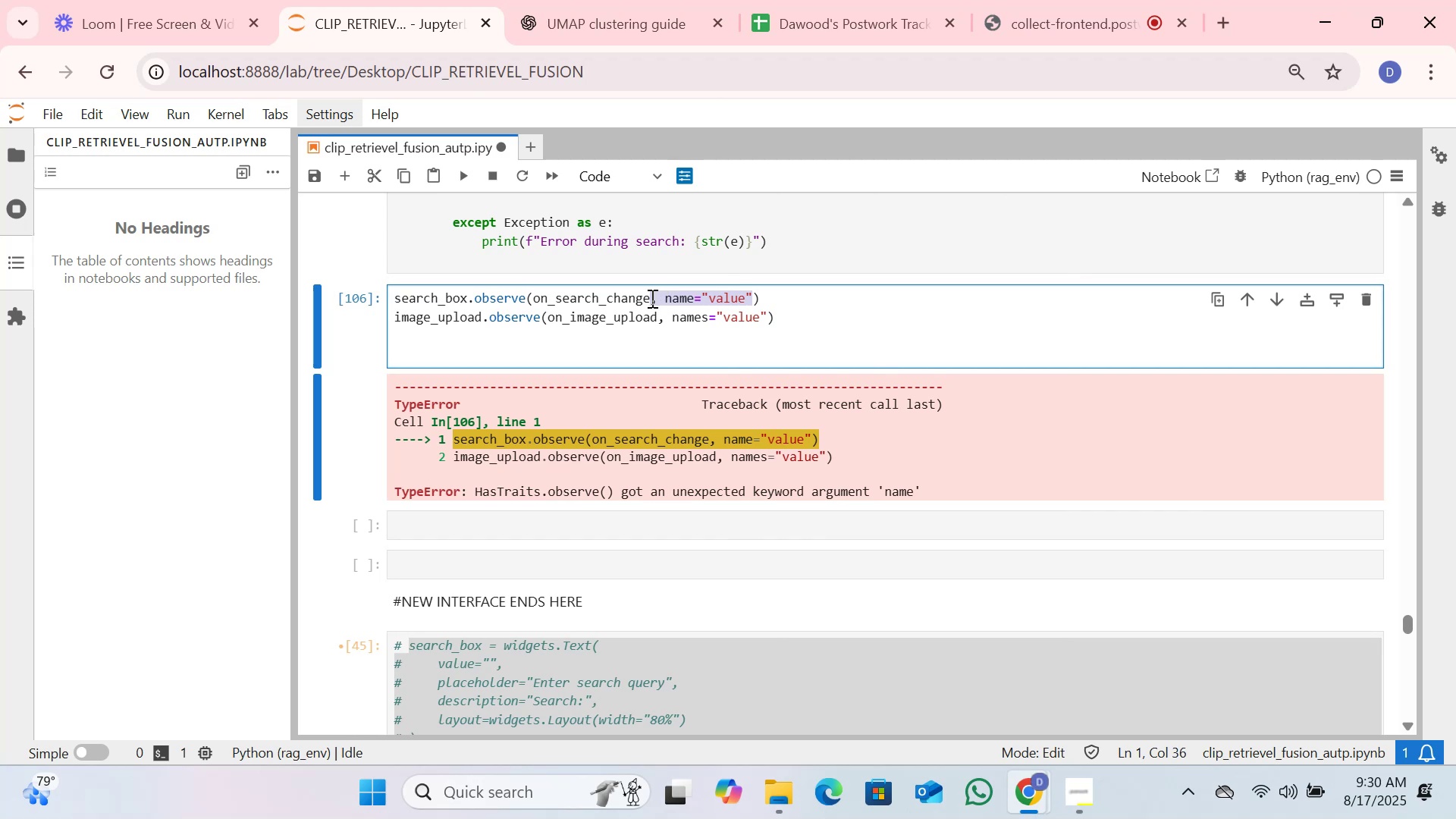 
key(Backspace)
 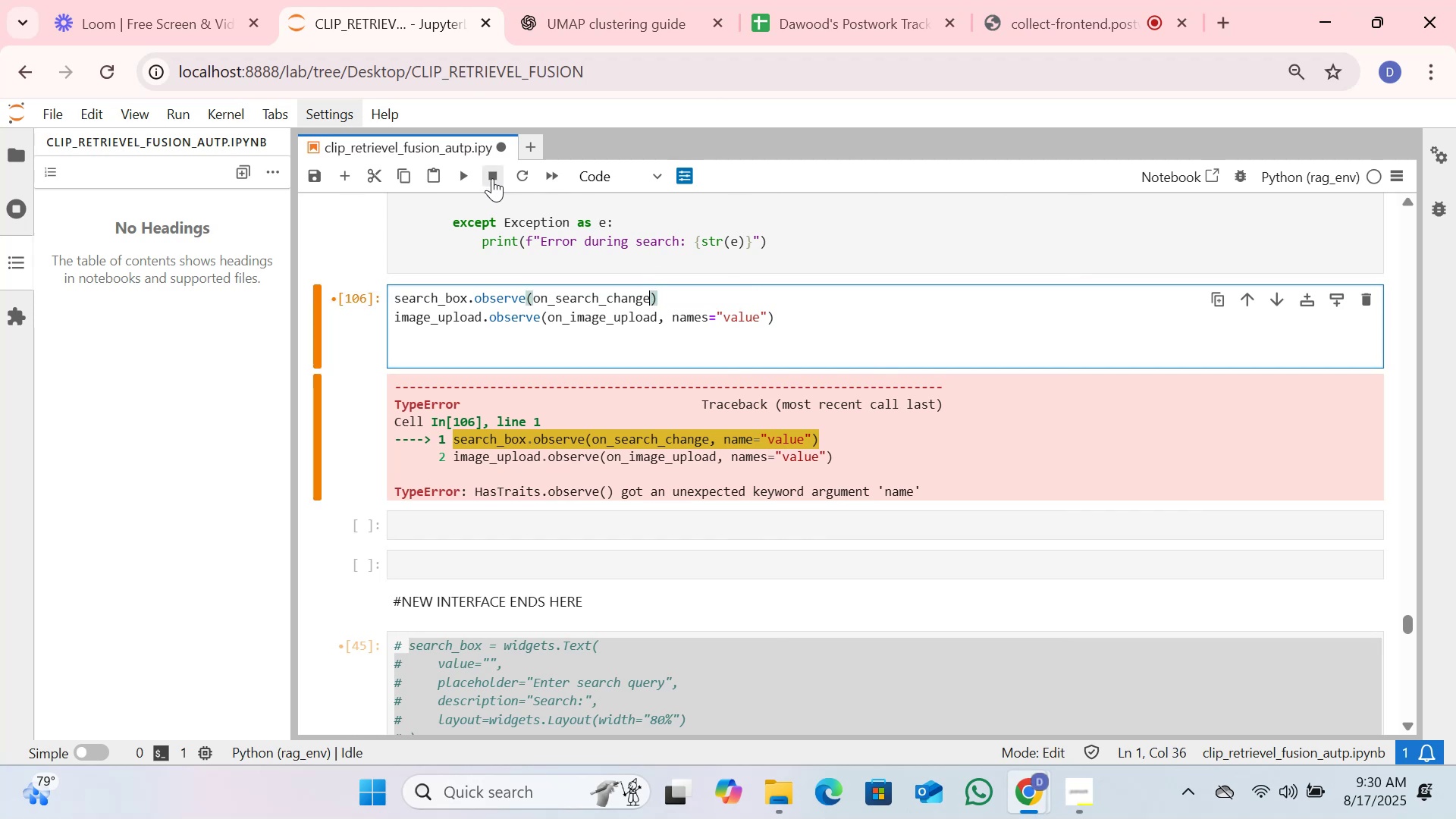 
left_click([461, 168])
 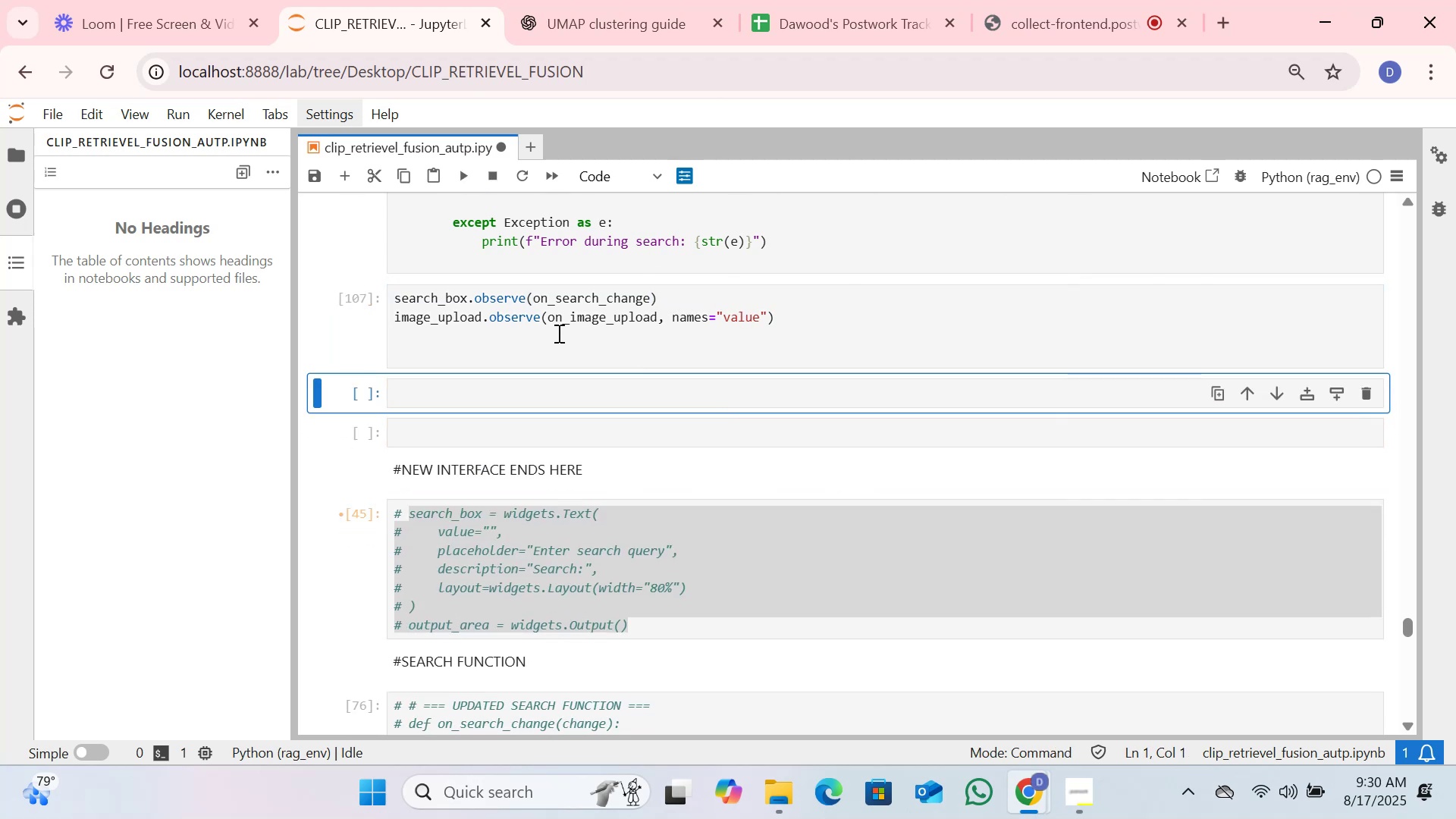 
left_click([432, 334])
 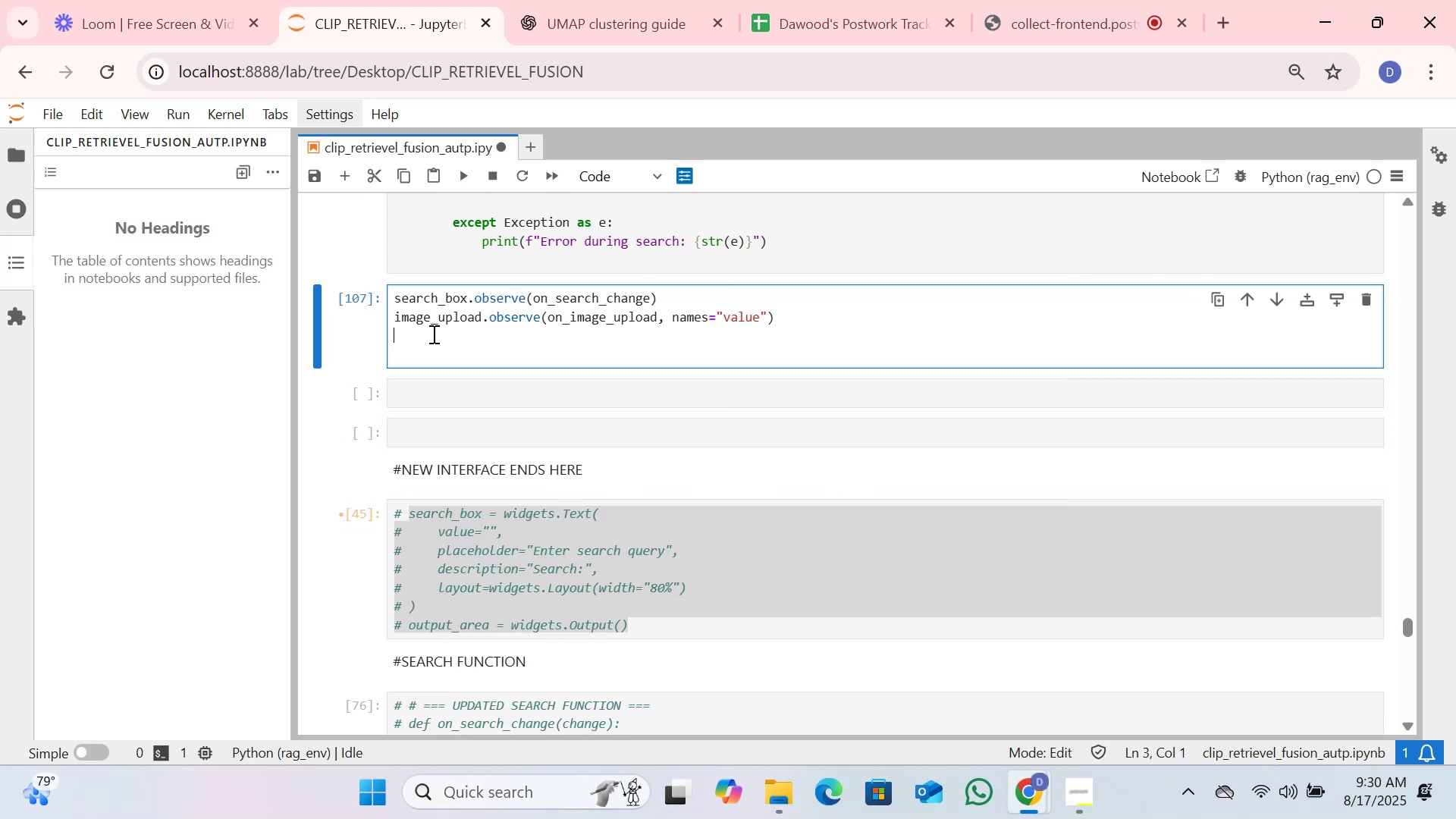 
key(ArrowDown)
 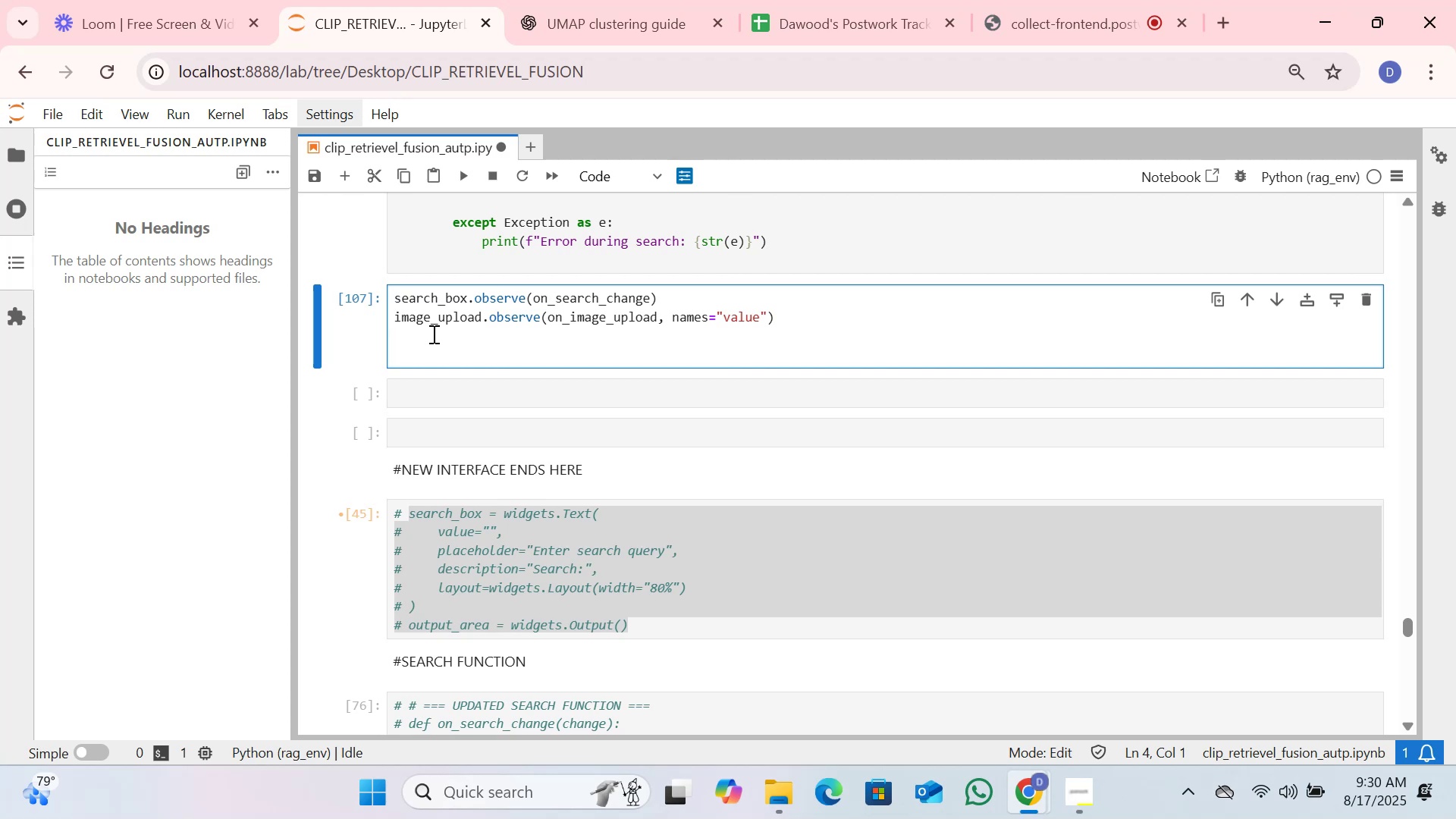 
wait(6.05)
 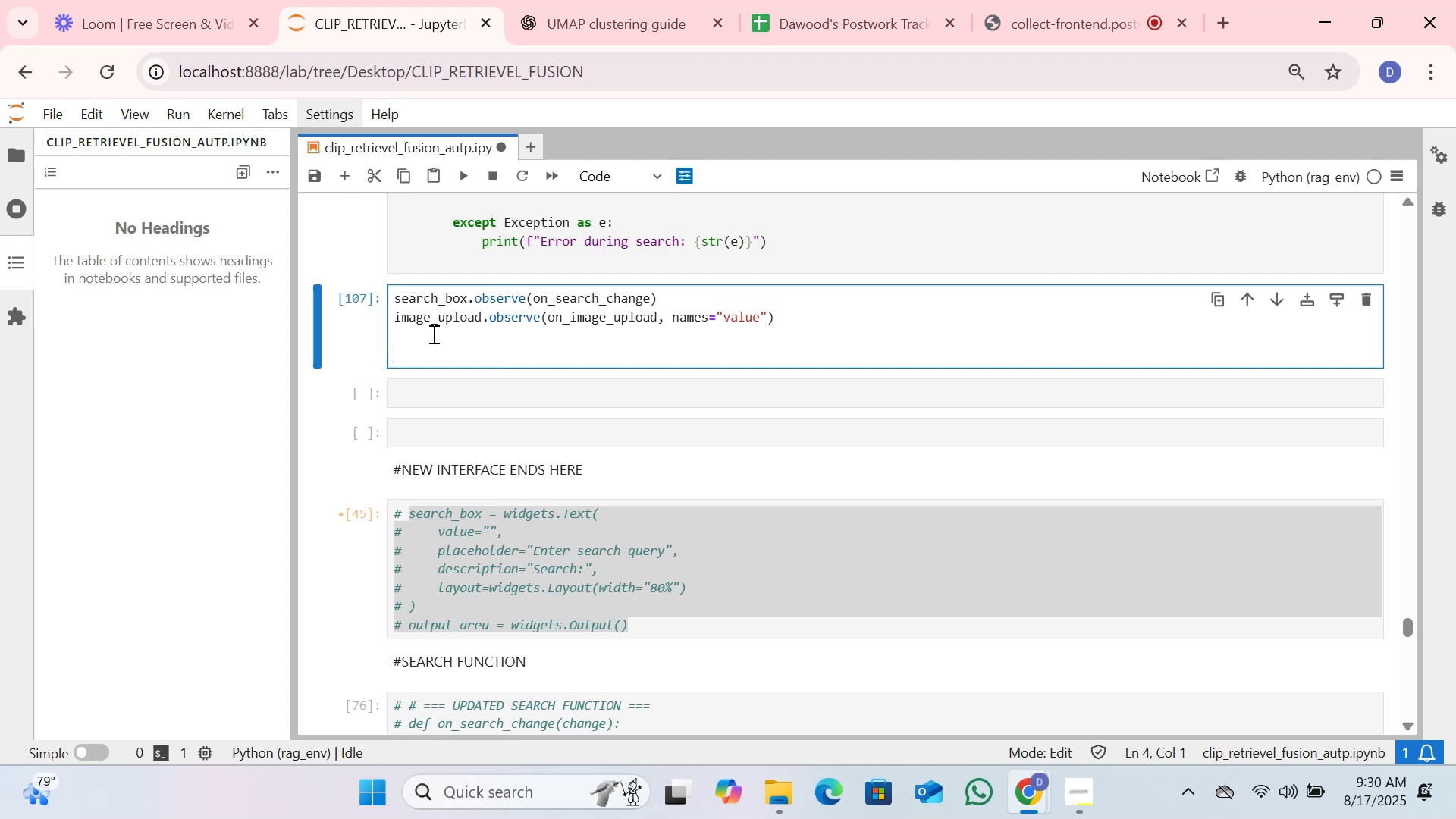 
type(display(widgets.VBox([search)
 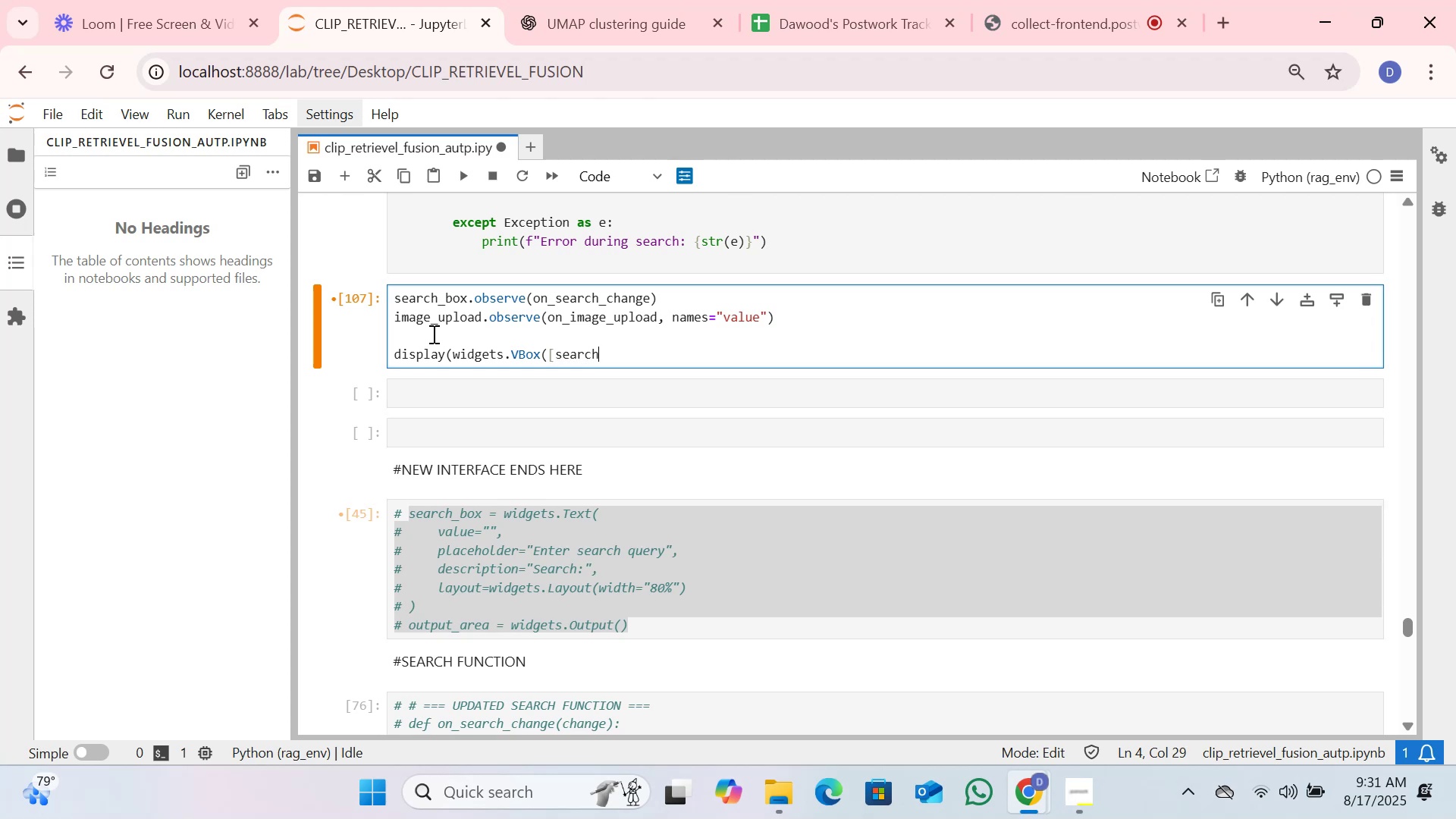 
hold_key(key=ShiftLeft, duration=1.5)
 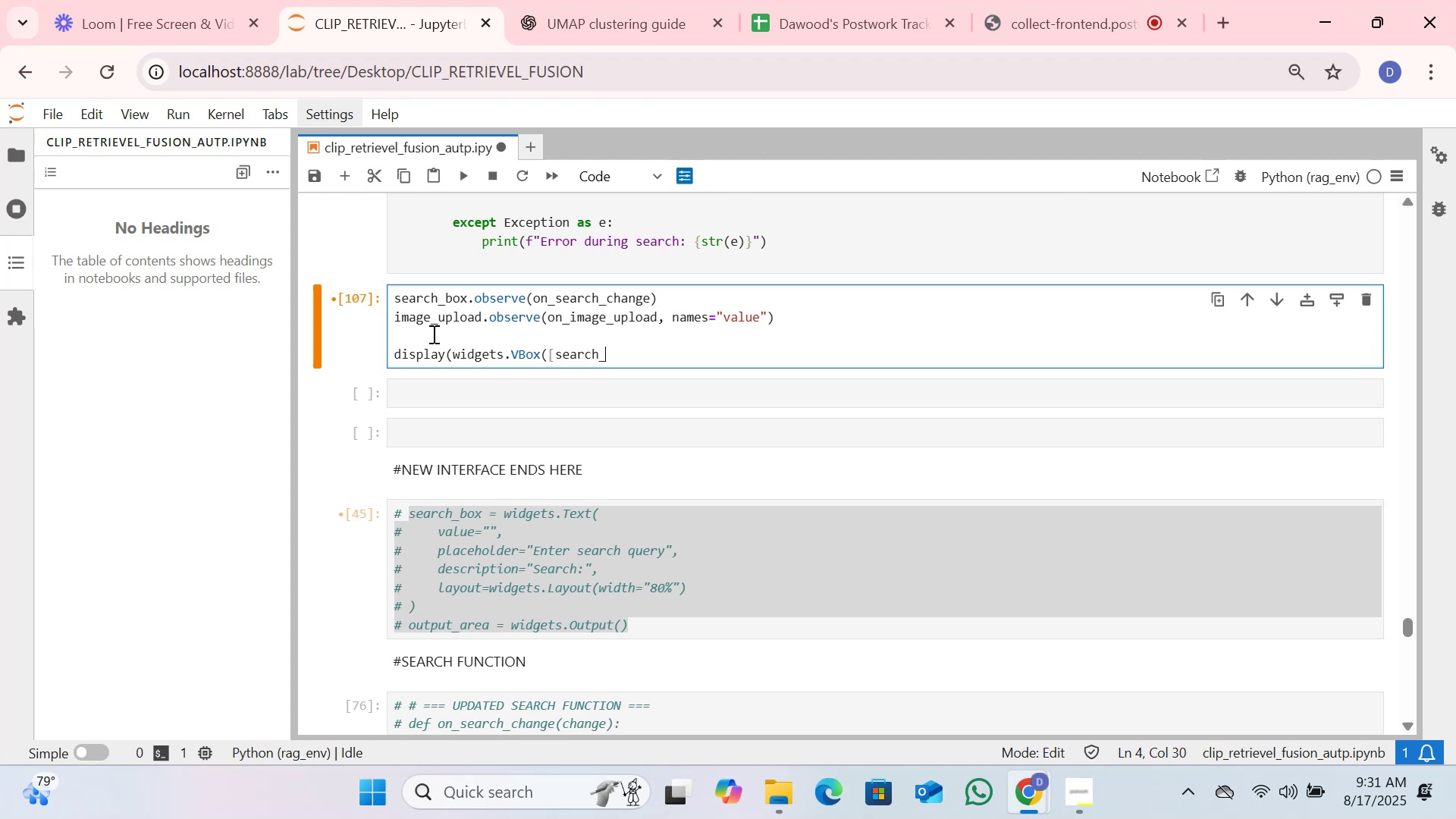 
type(_box)
 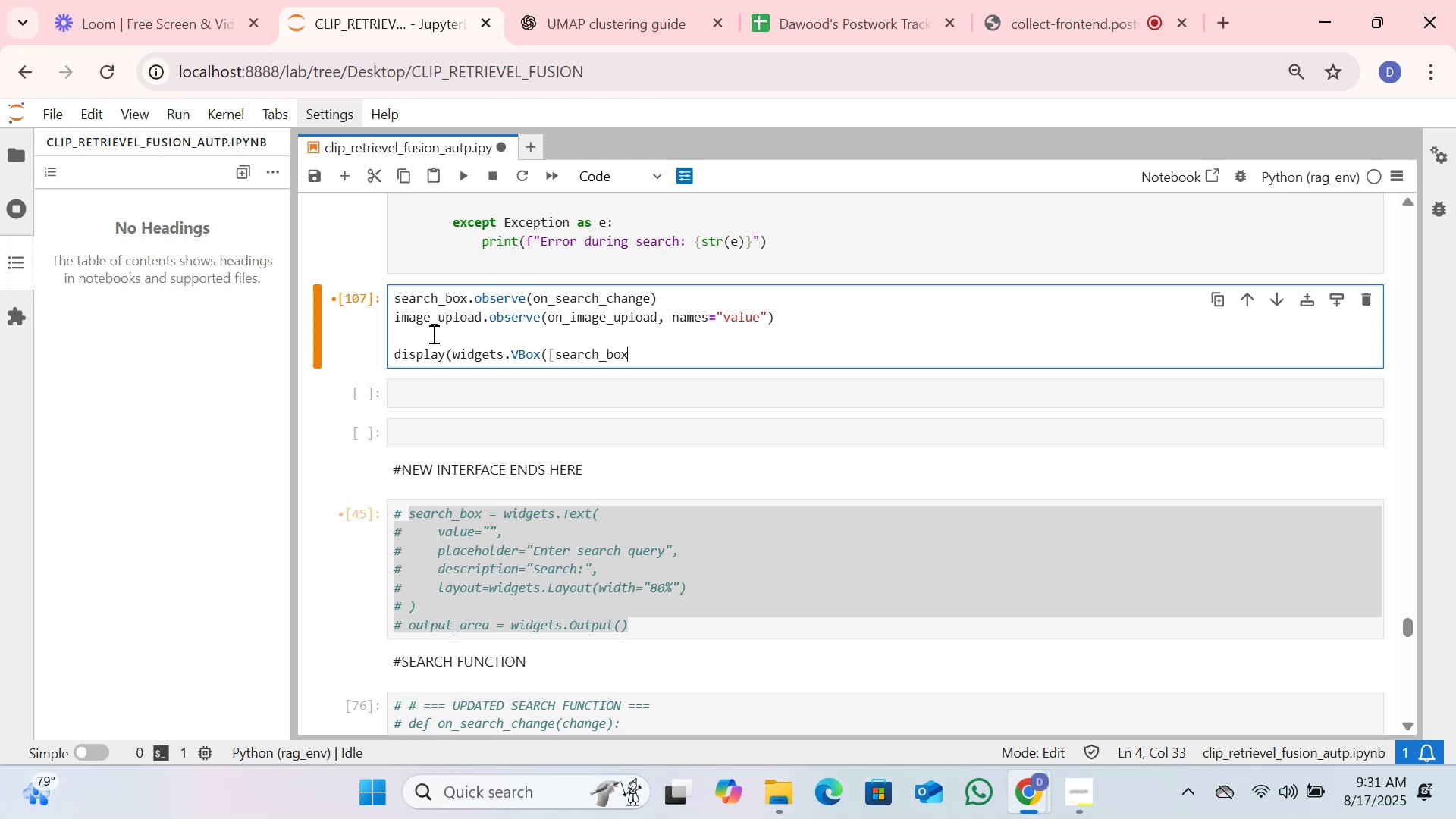 
wait(6.93)
 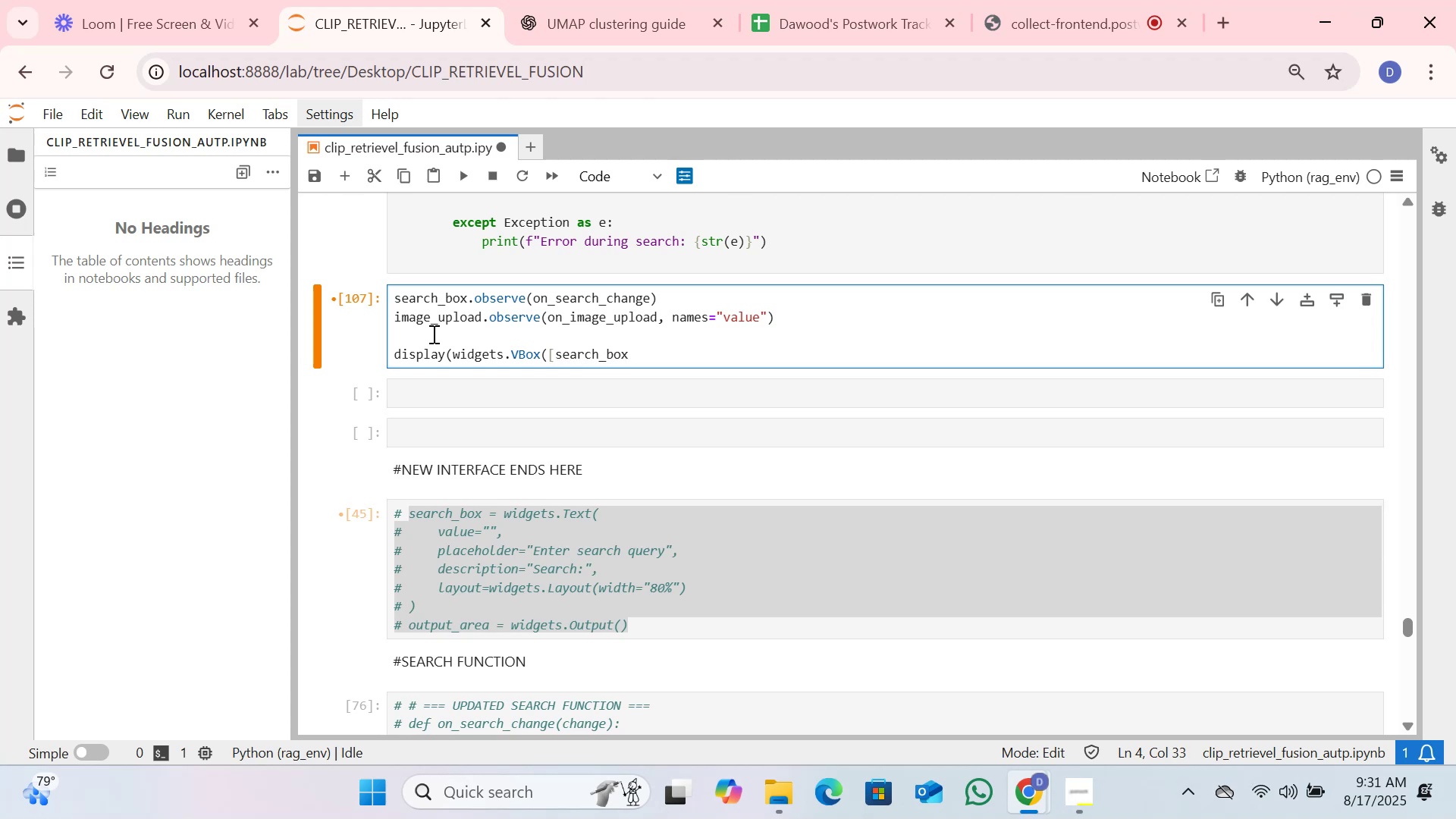 
type(, image_upload)
 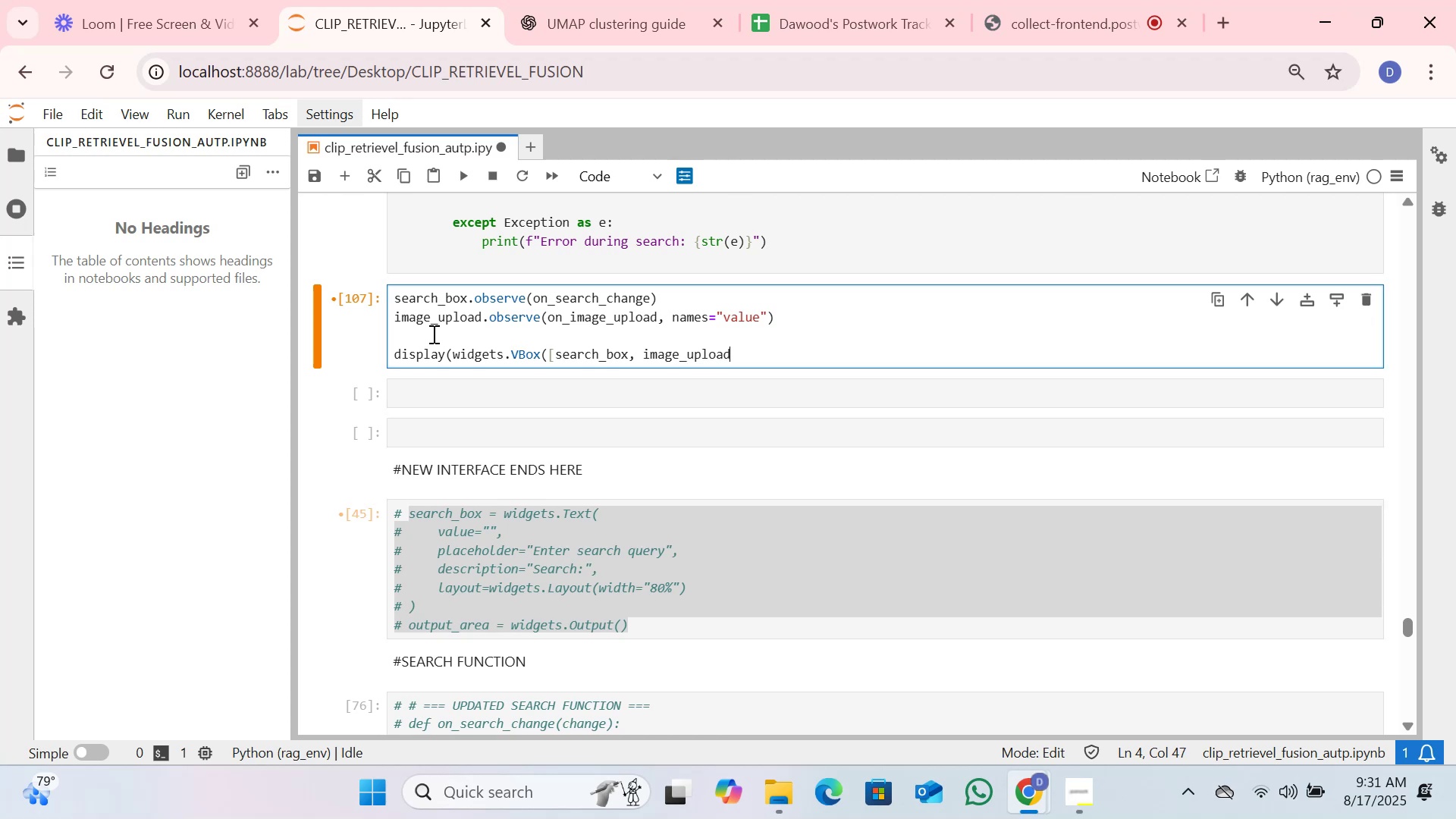 
type(, oup)
key(Backspace)
type(tput_R)
key(Backspace)
type(area])
 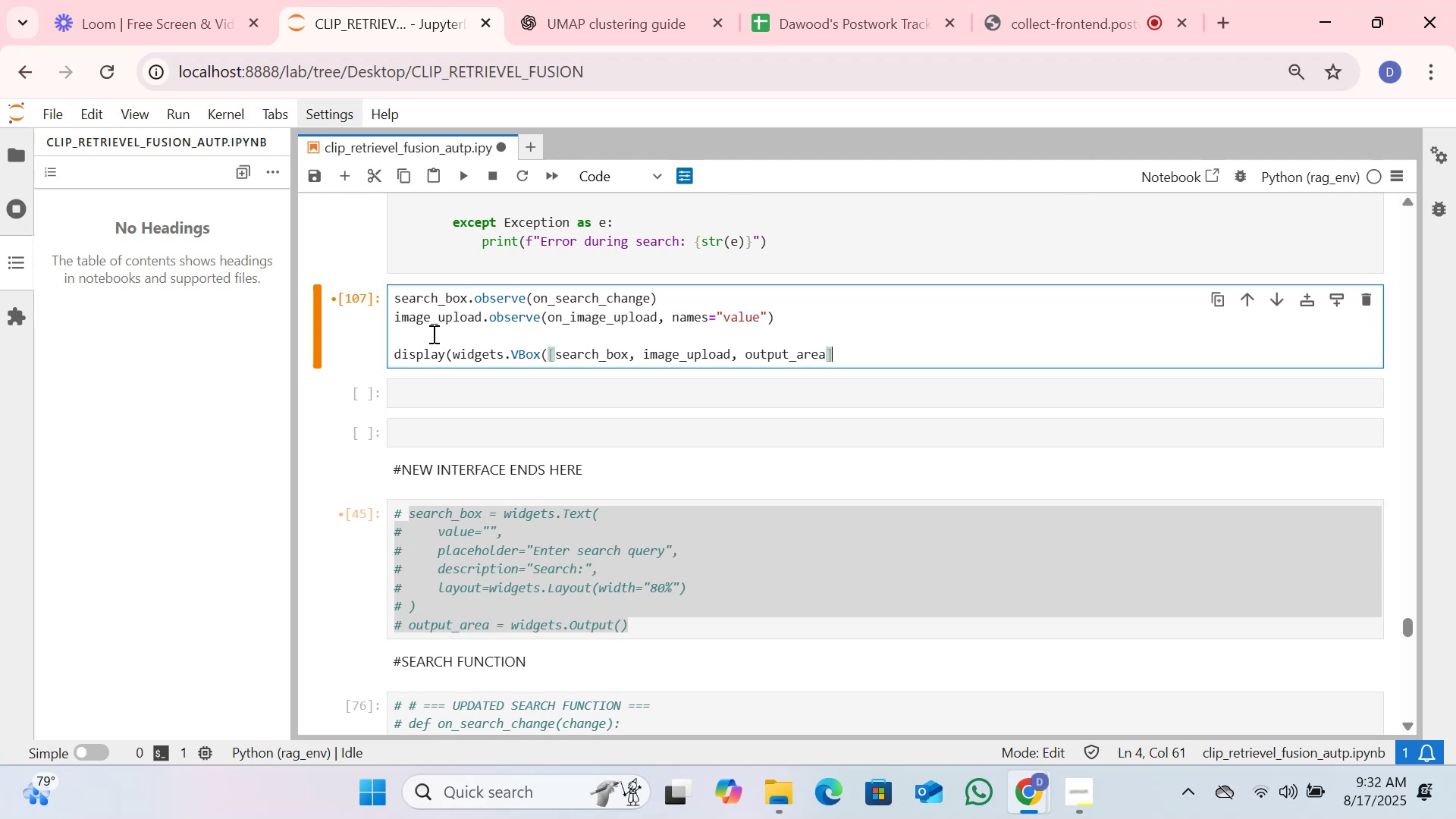 
type()))
 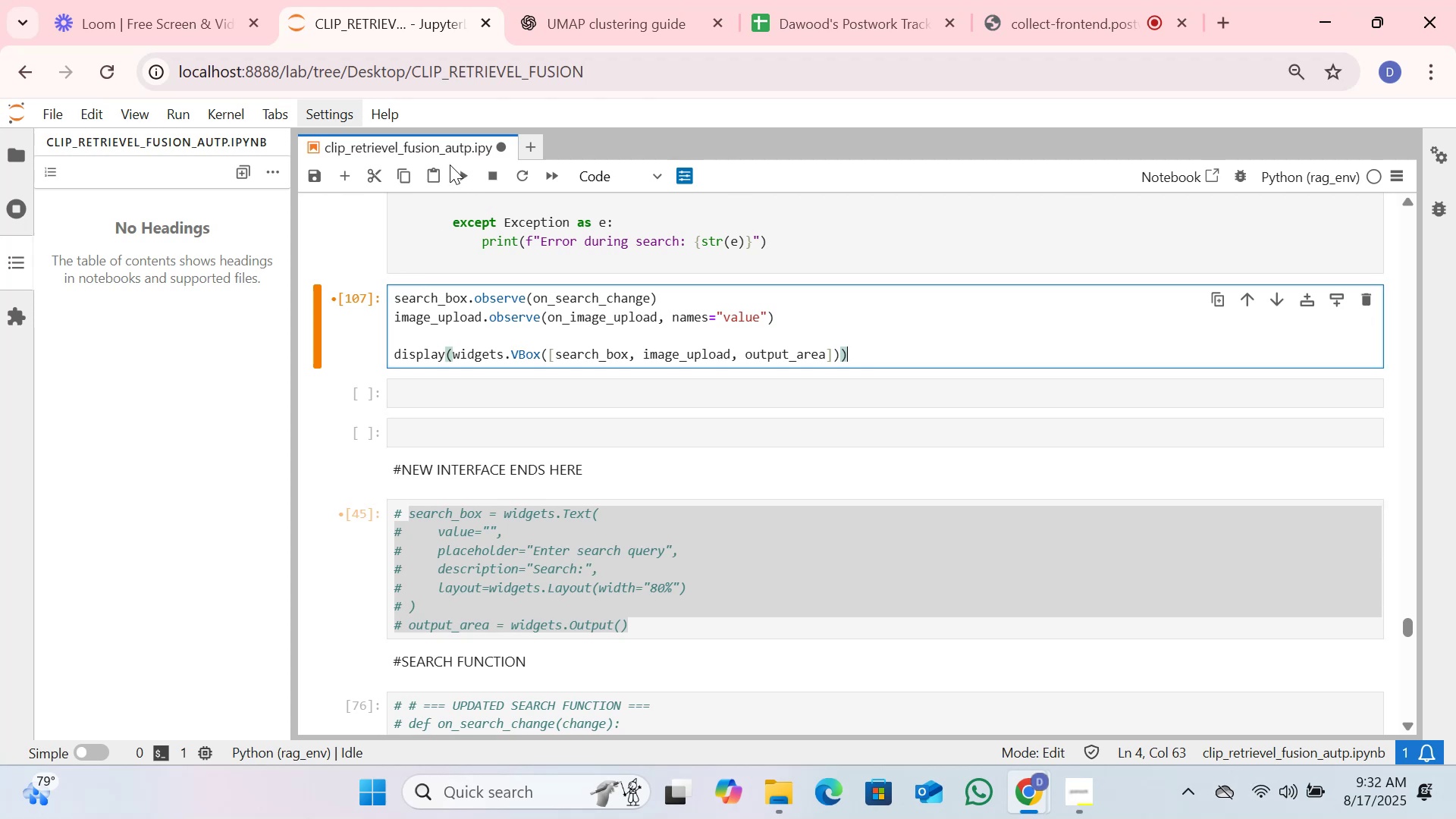 
left_click([459, 183])
 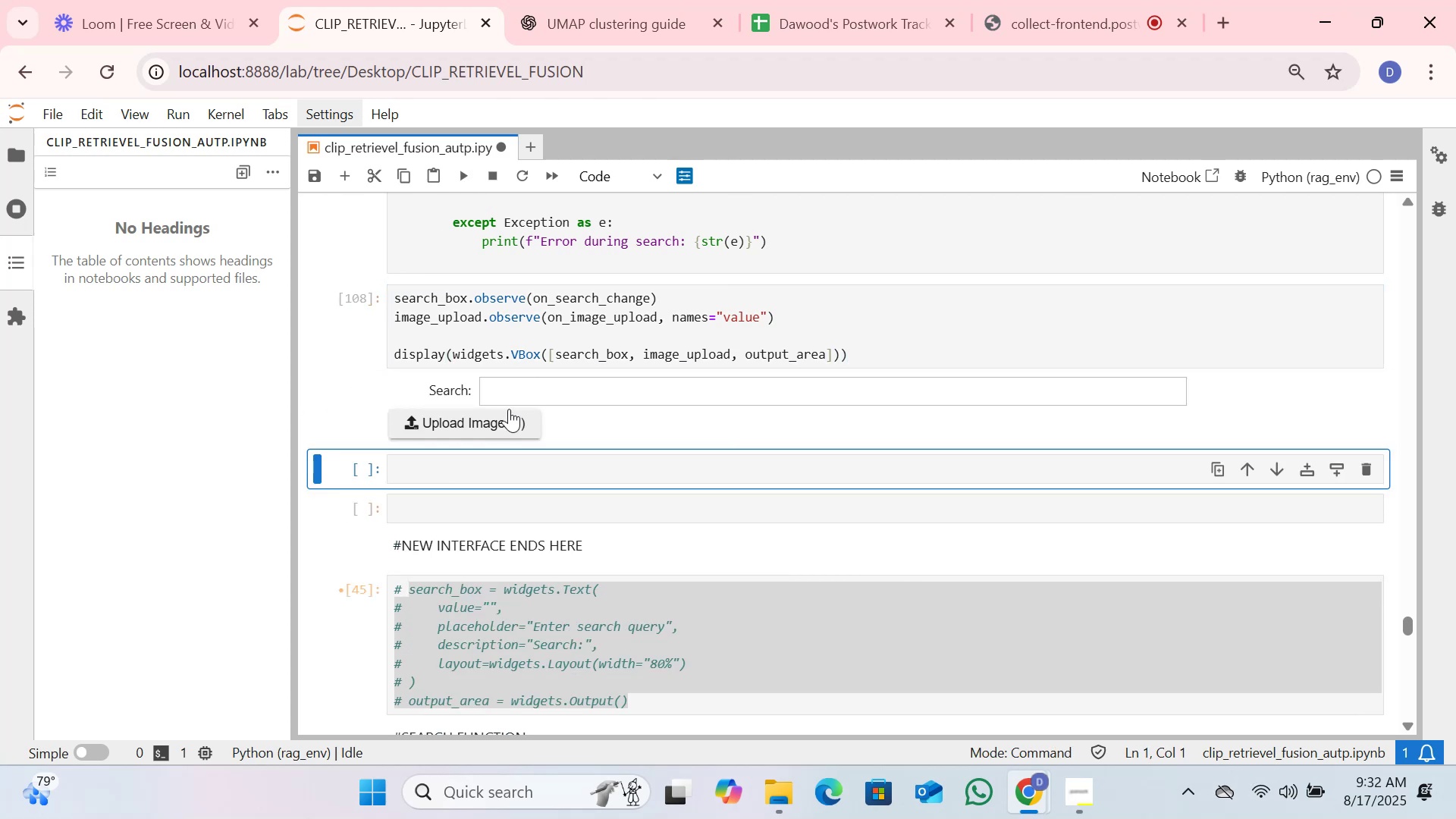 
left_click([509, 416])
 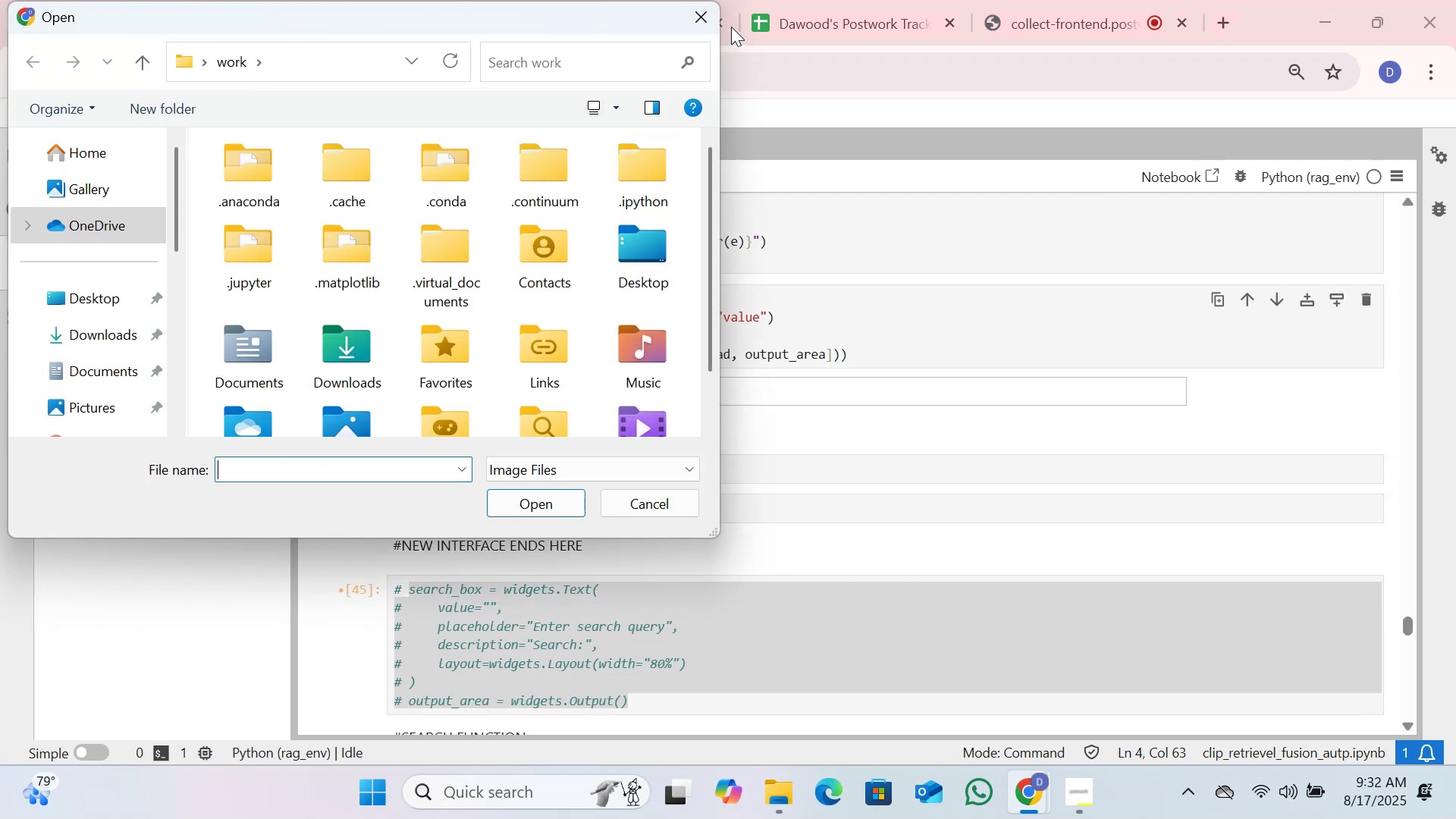 
left_click([714, 26])
 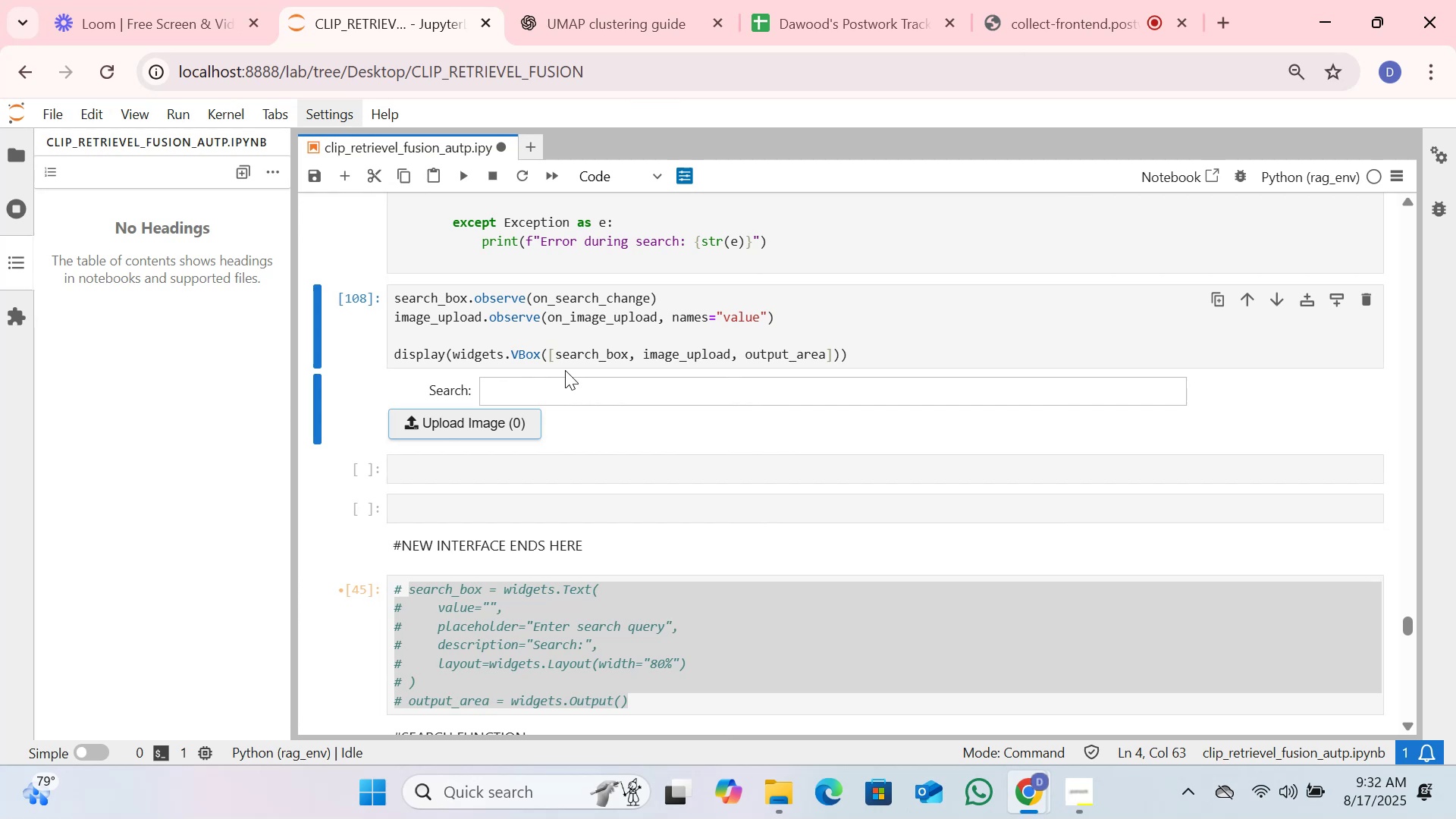 
scroll: coordinate [548, 369], scroll_direction: up, amount: 3.0
 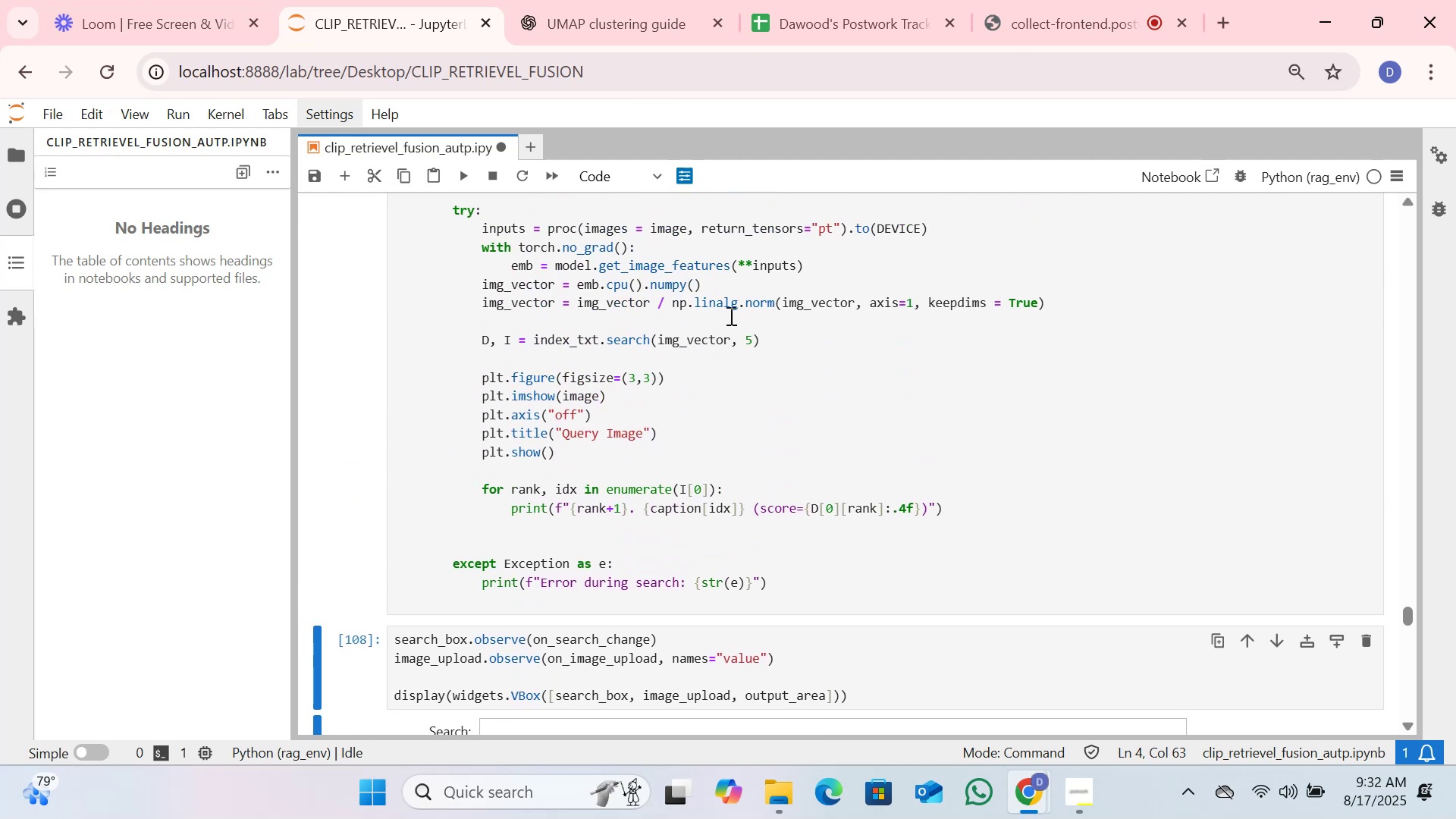 
left_click([730, 315])
 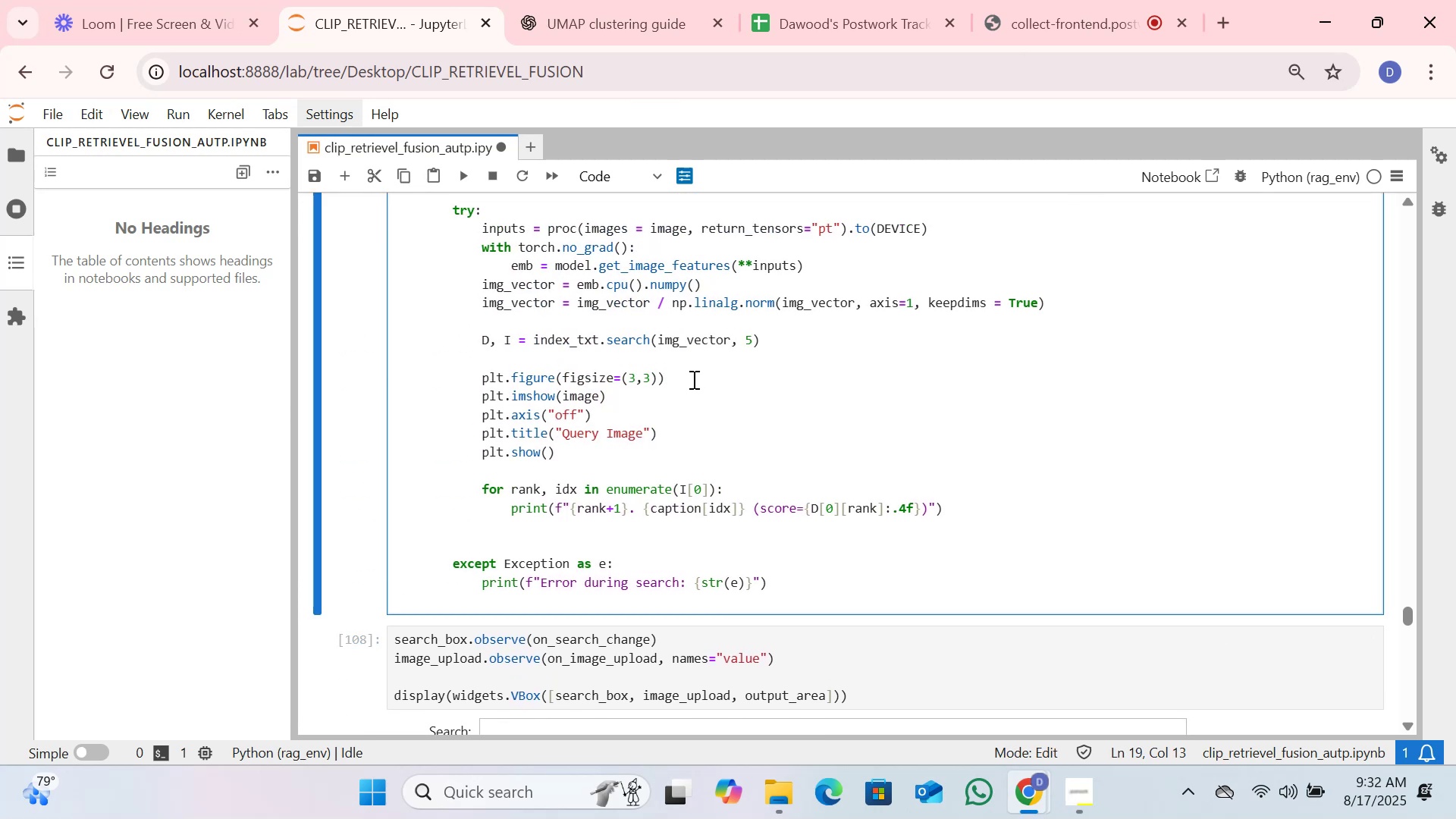 
scroll: coordinate [587, 368], scroll_direction: down, amount: 1.0
 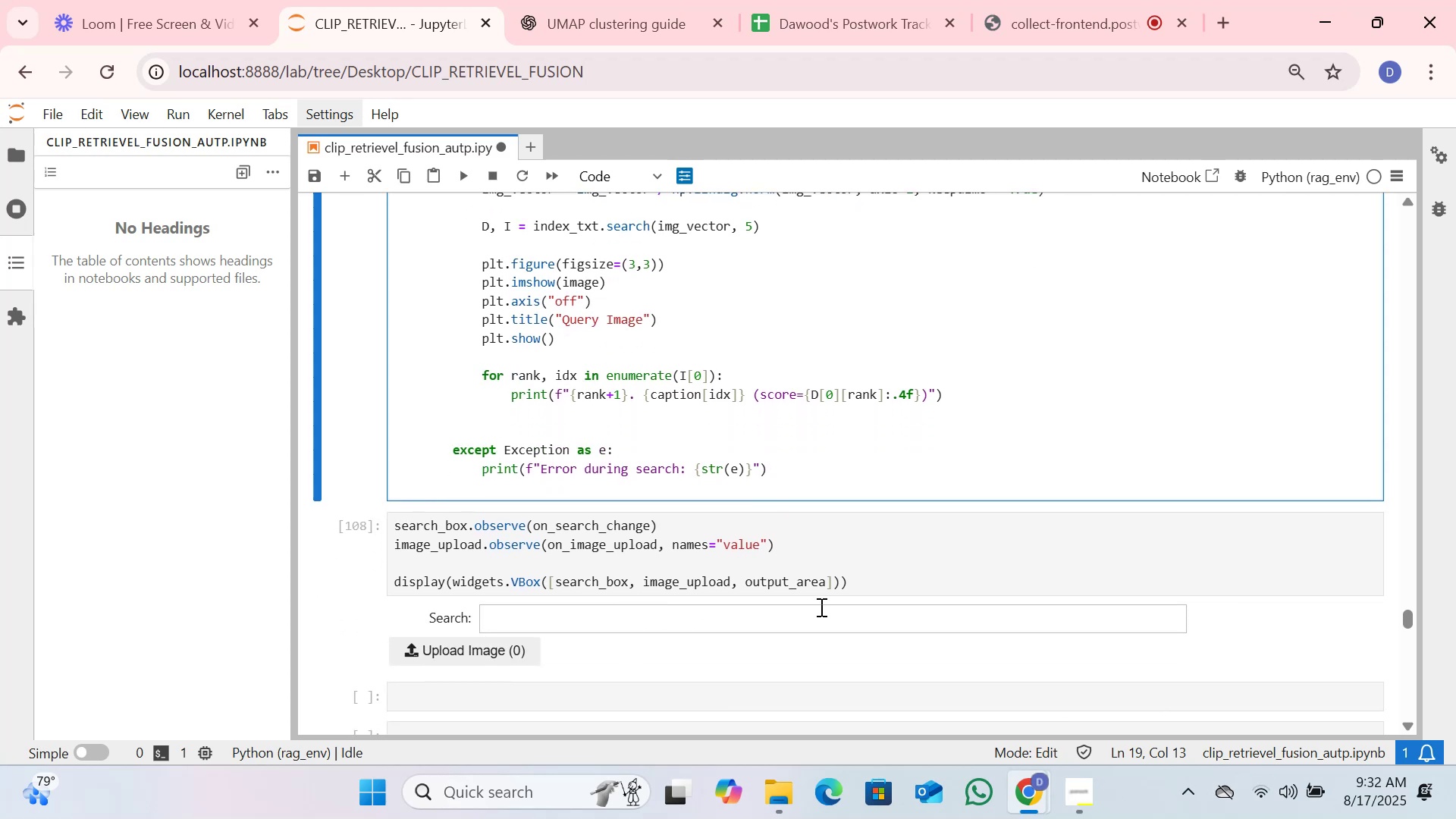 
left_click([861, 579])
 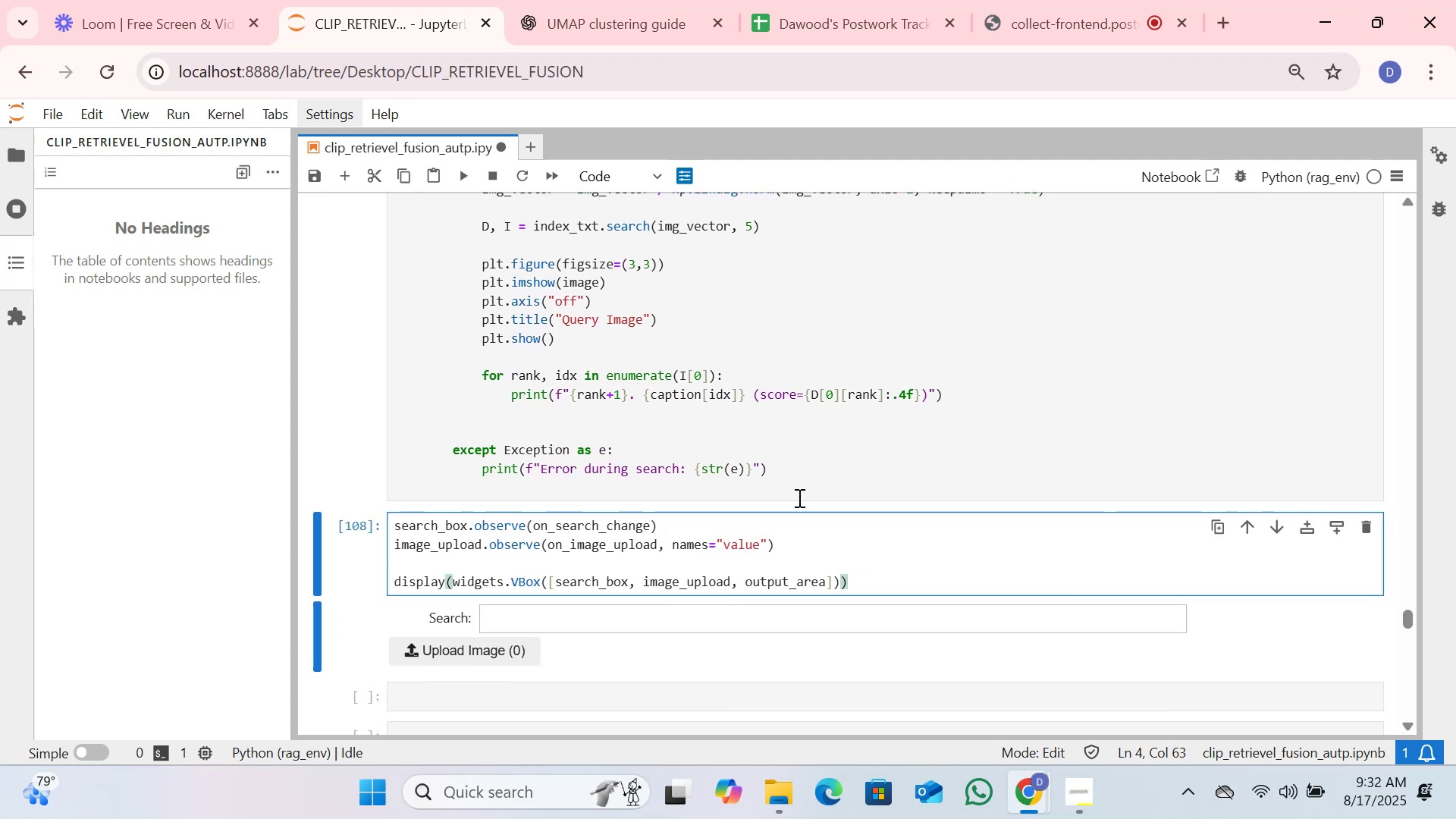 
scroll: coordinate [796, 488], scroll_direction: up, amount: 5.0
 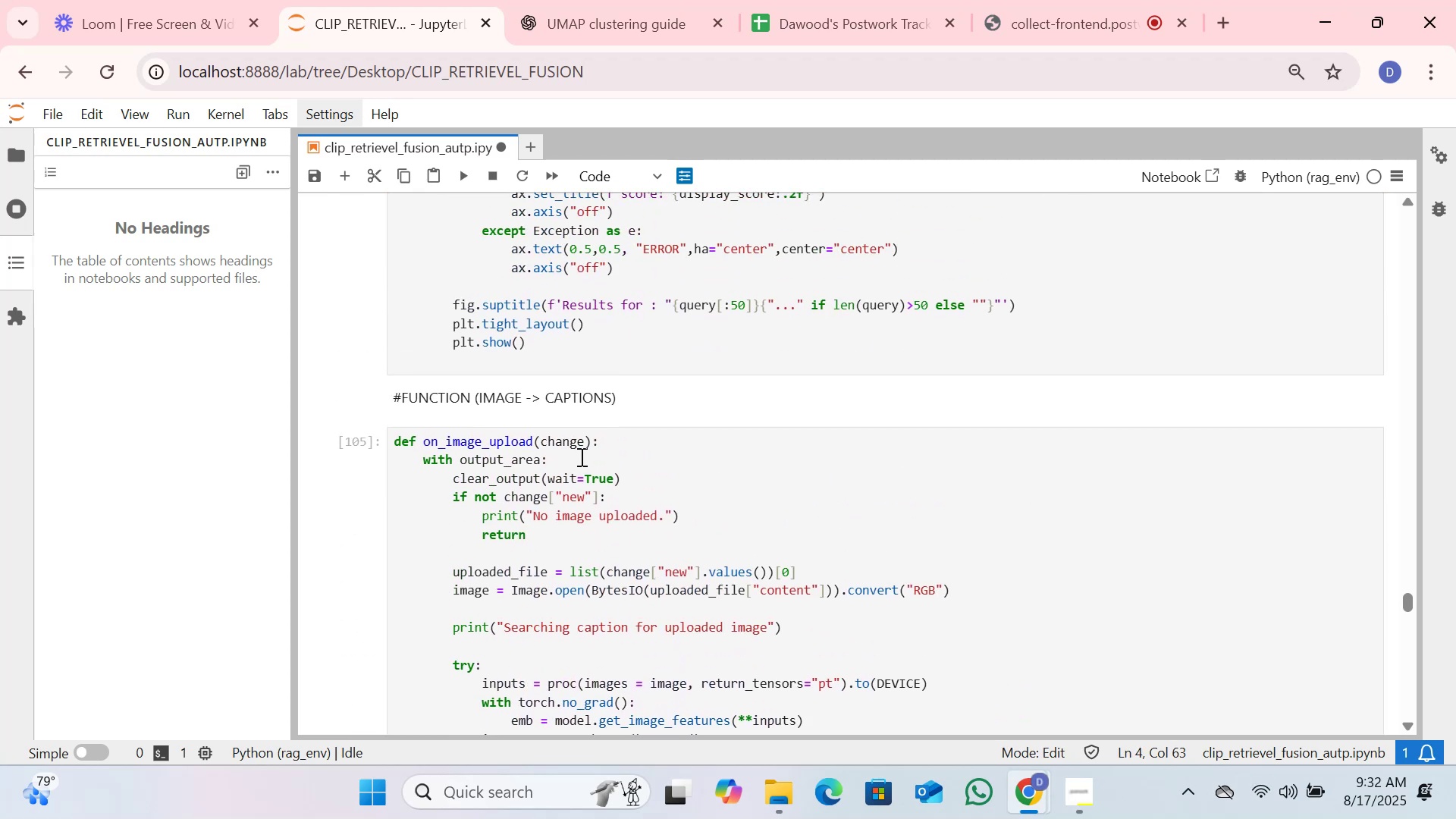 
scroll: coordinate [580, 457], scroll_direction: down, amount: 7.0
 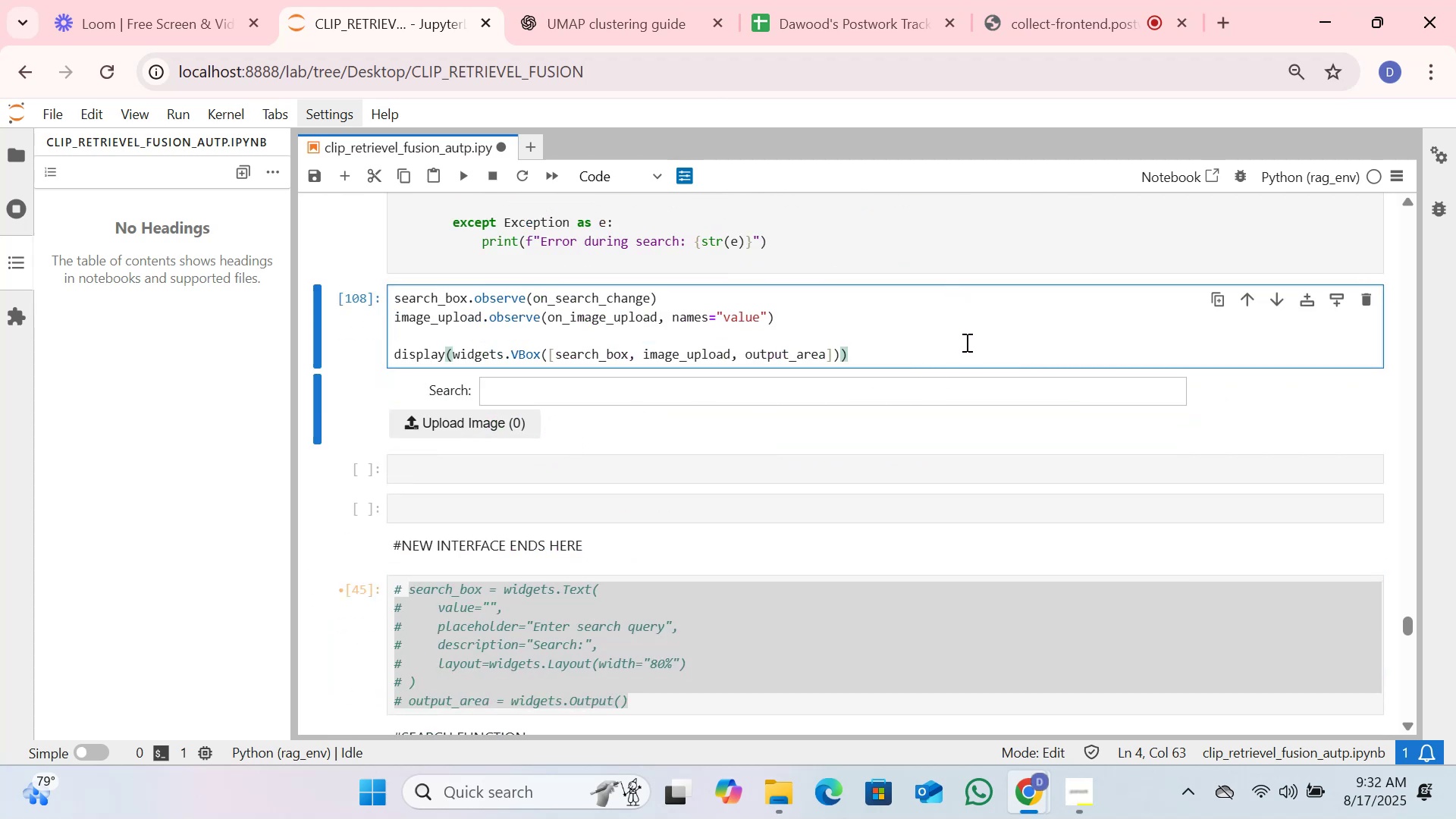 
wait(8.18)
 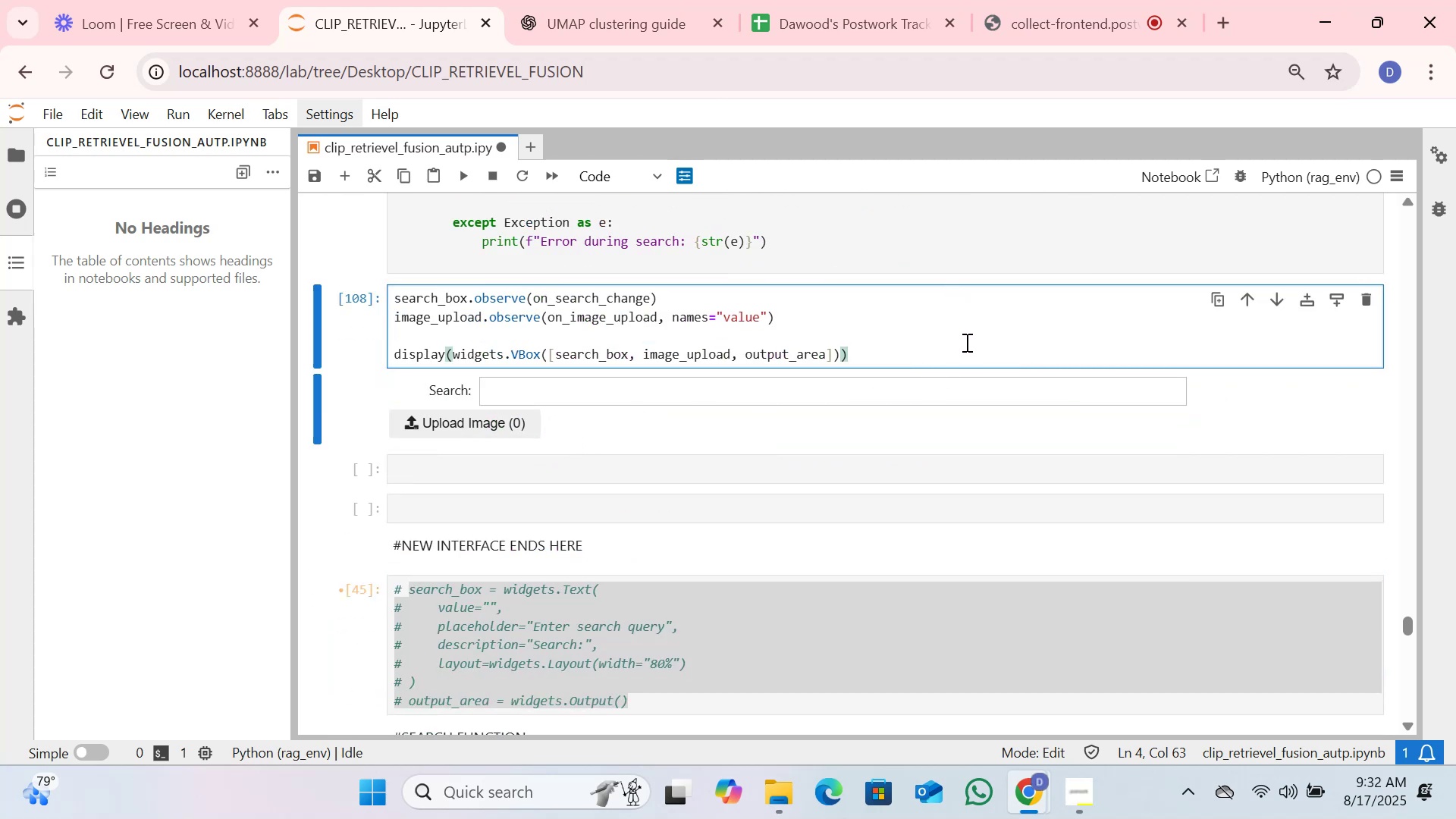 
left_click([394, 302])
 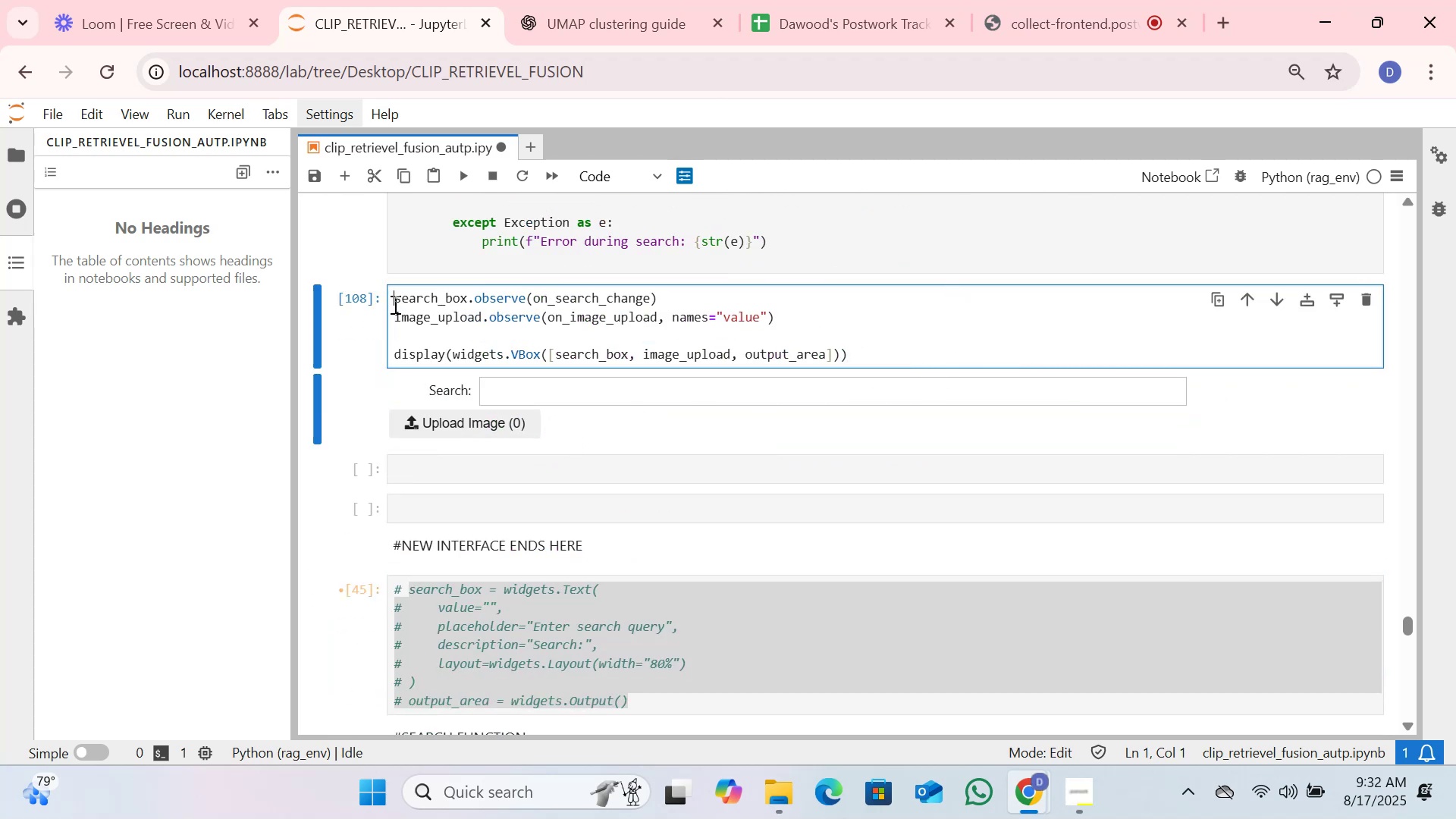 
key(Shift+Enter)
 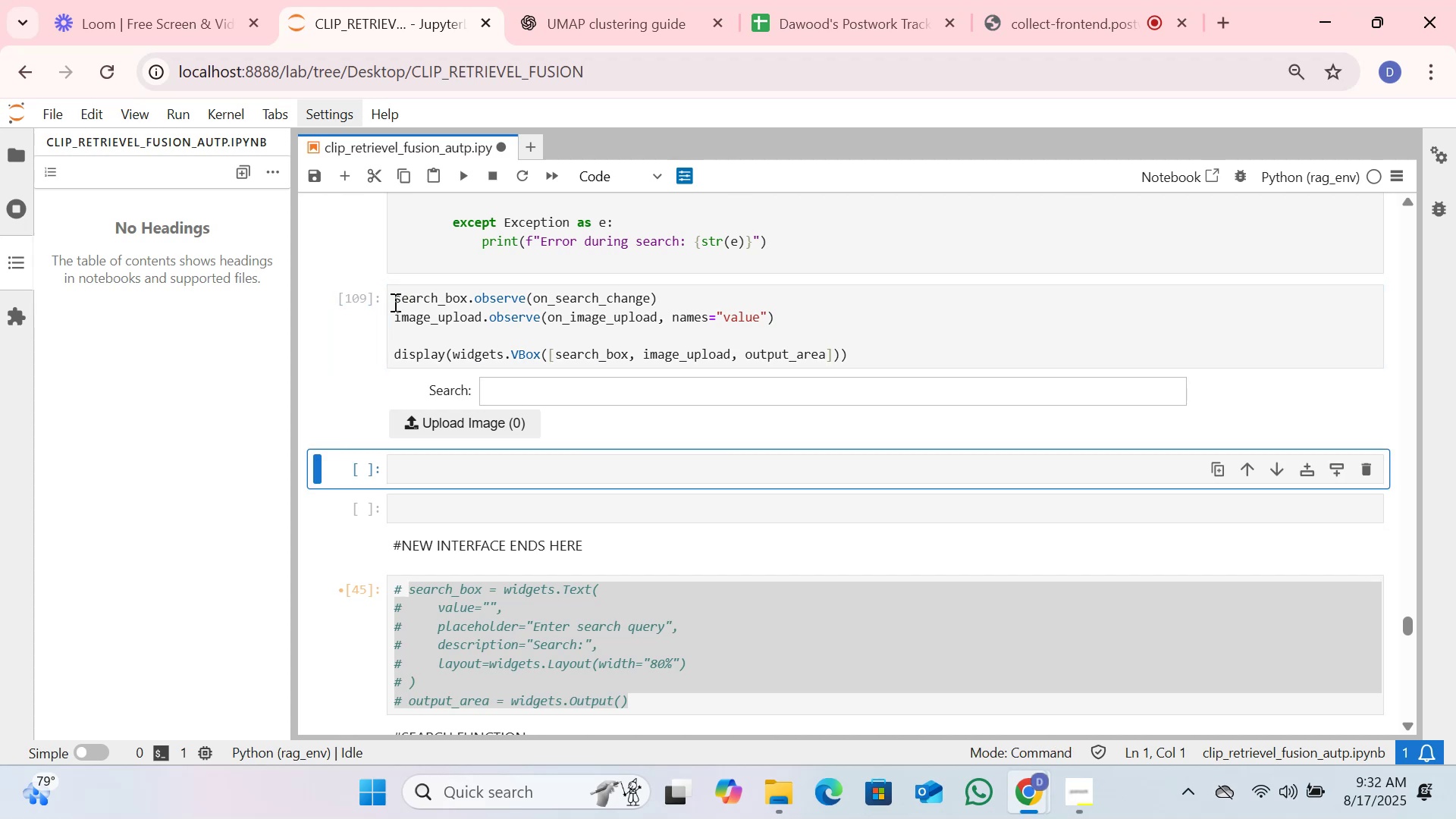 
left_click([393, 295])
 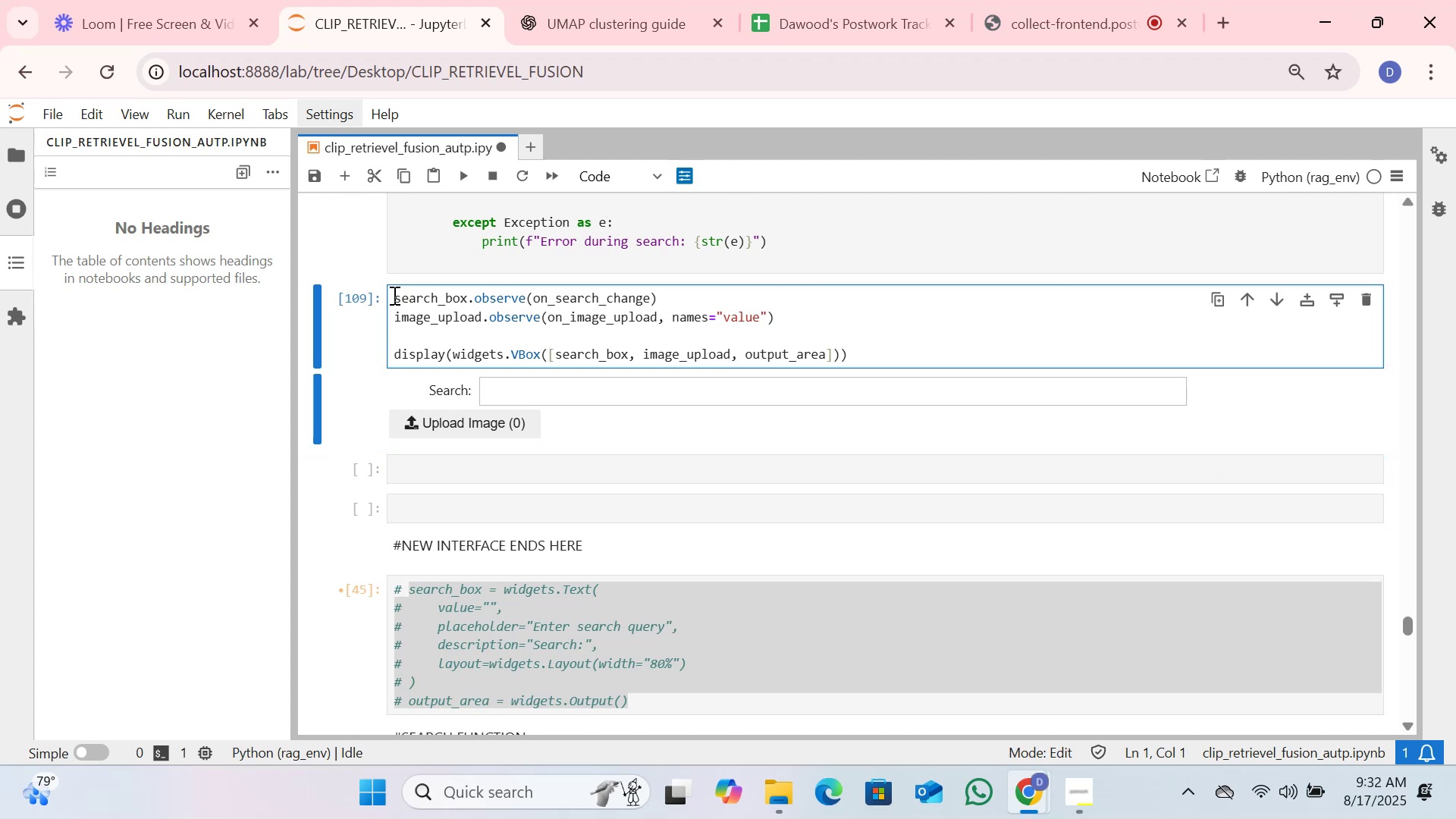 
key(Enter)
 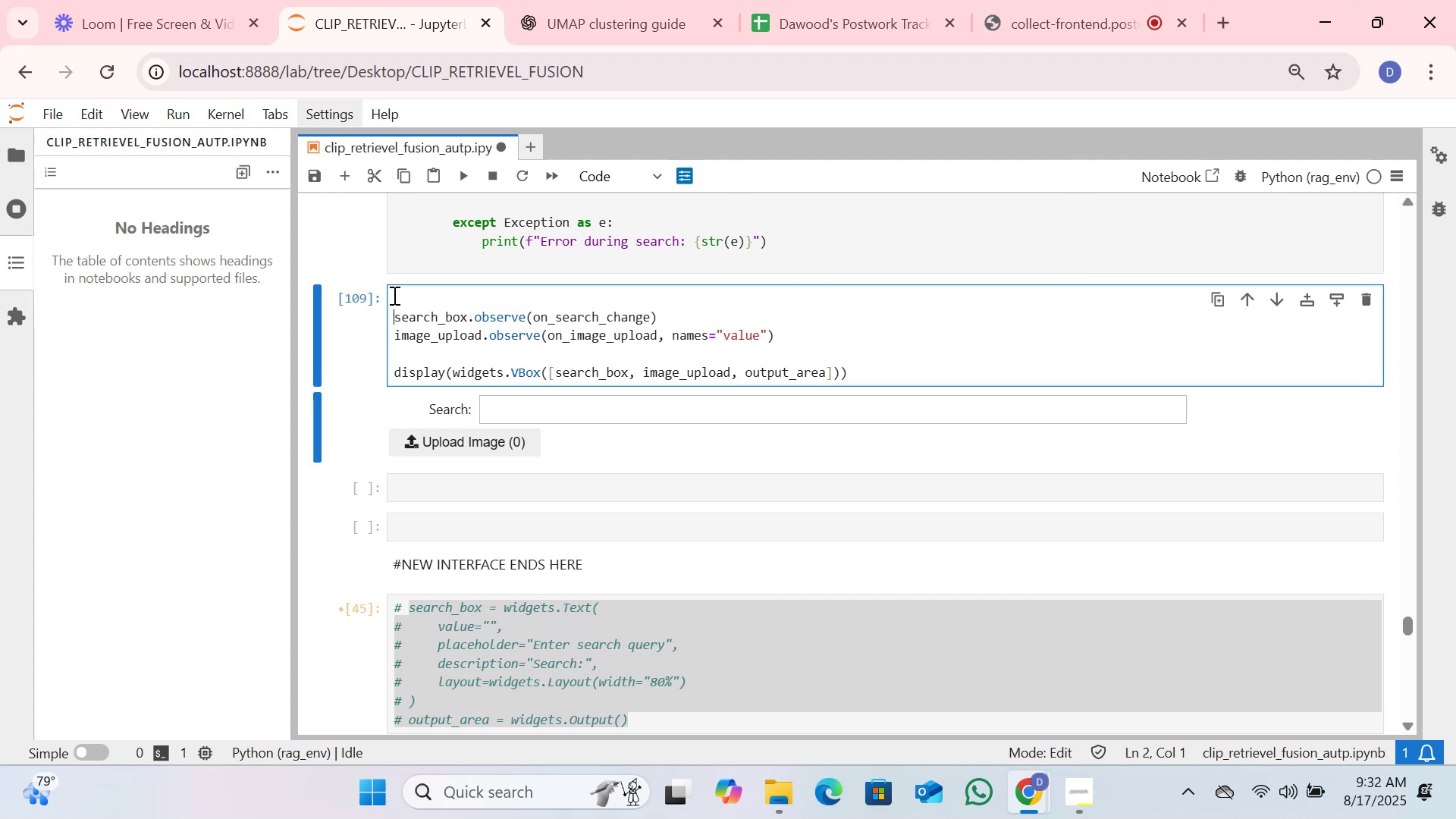 
key(ArrowUp)
 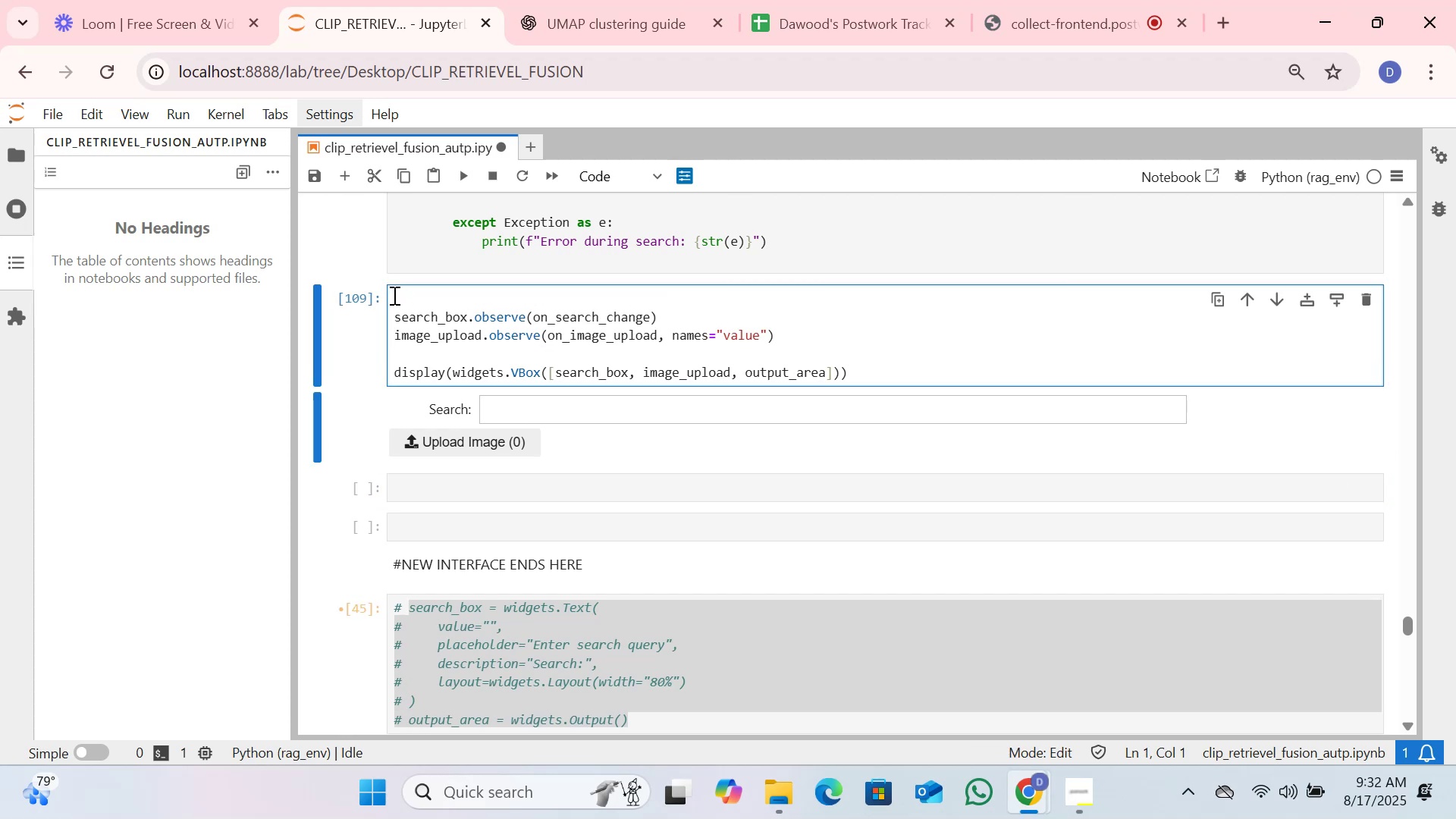 
key(Control+Slash)
 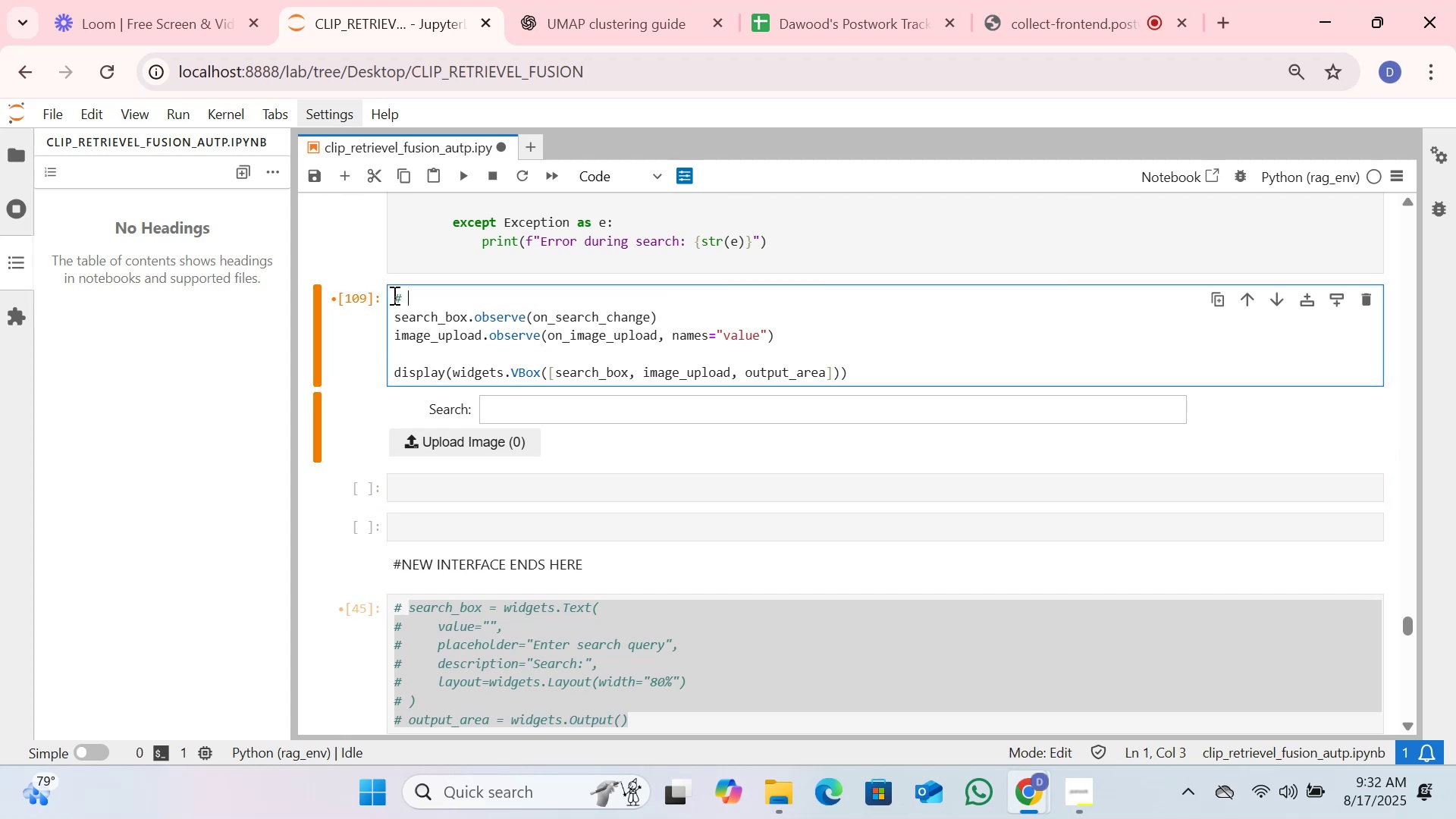 
type(modif)
 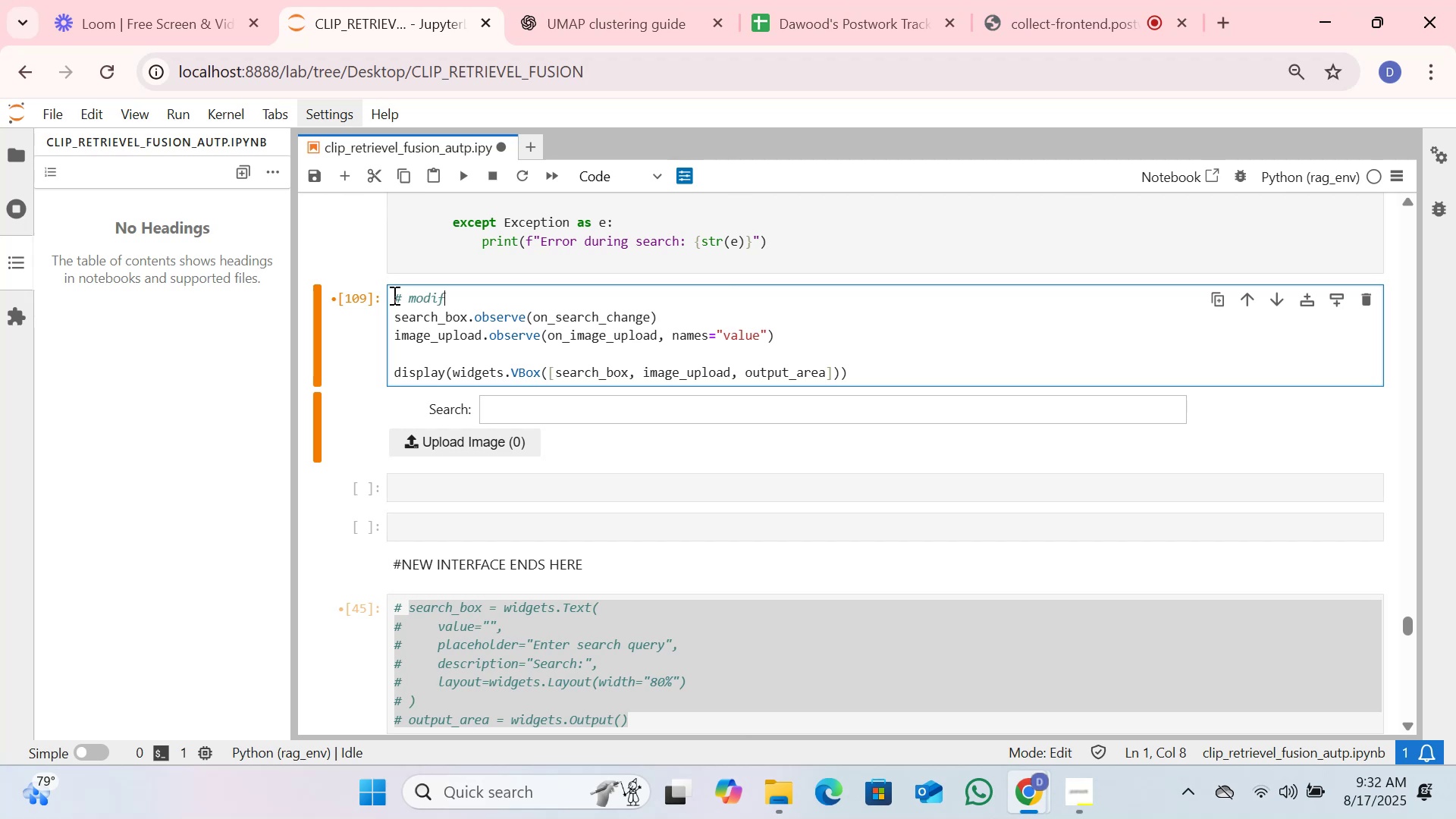 
wait(5.01)
 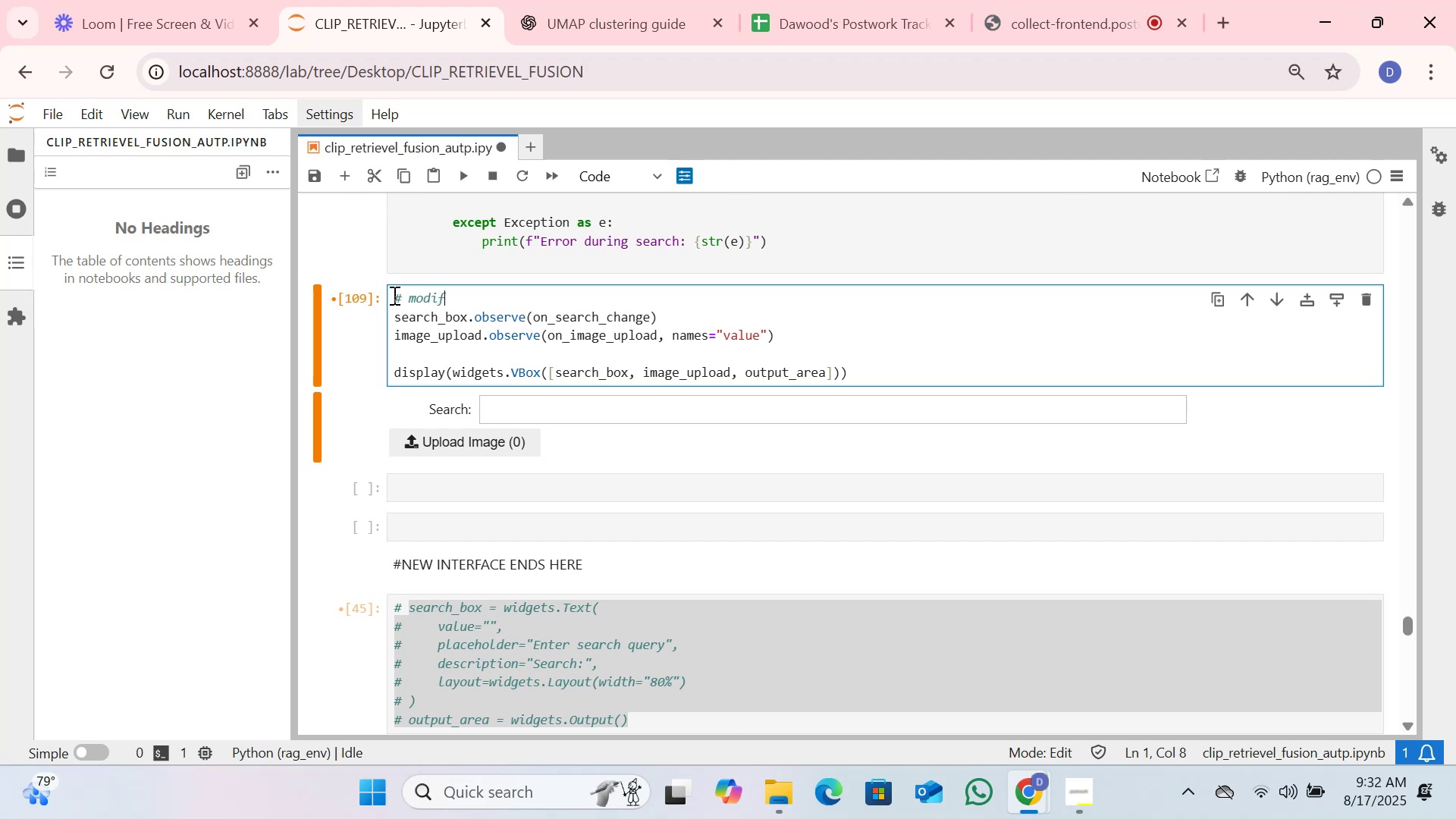 
type(ied)
 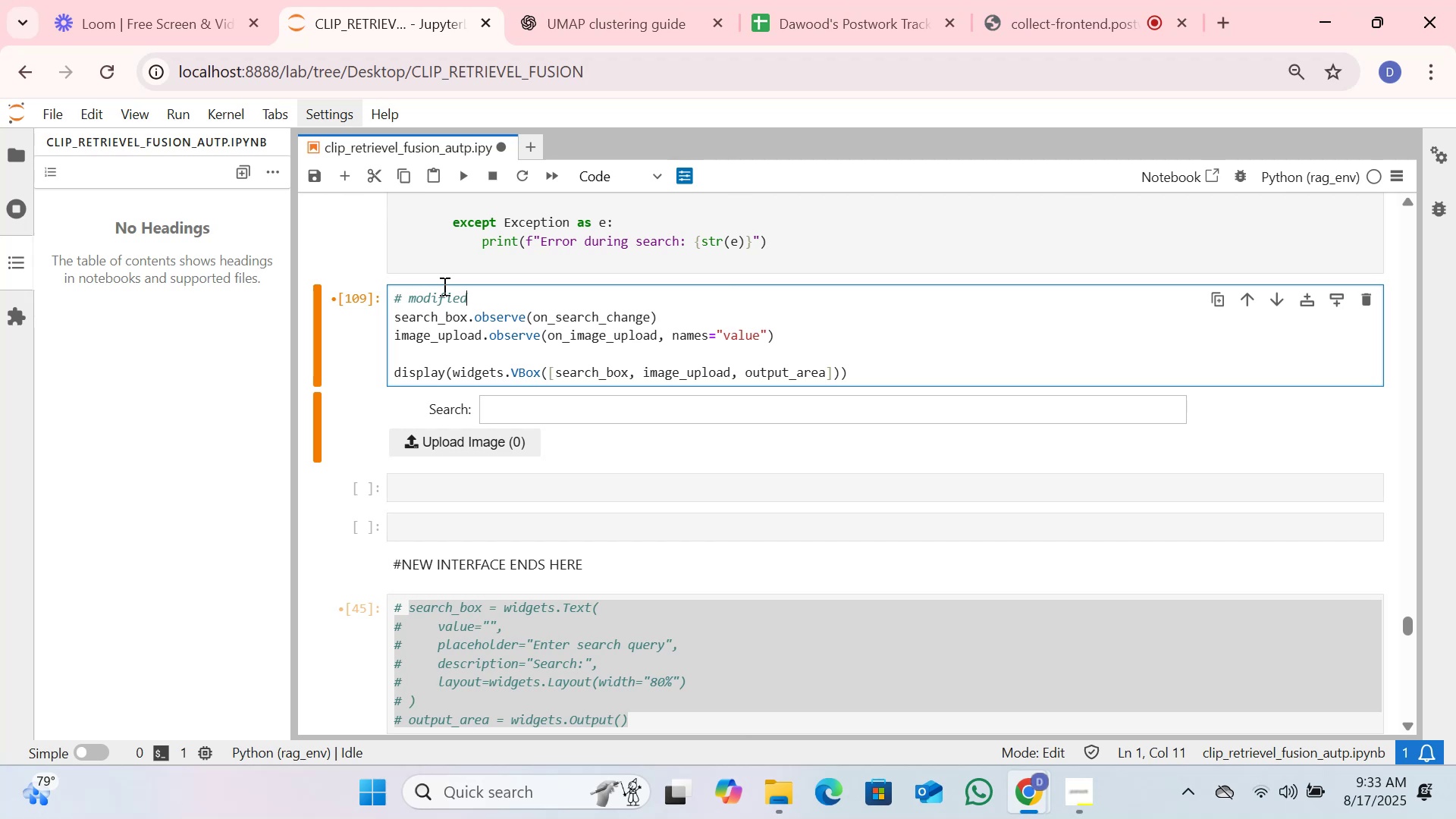 
wait(5.62)
 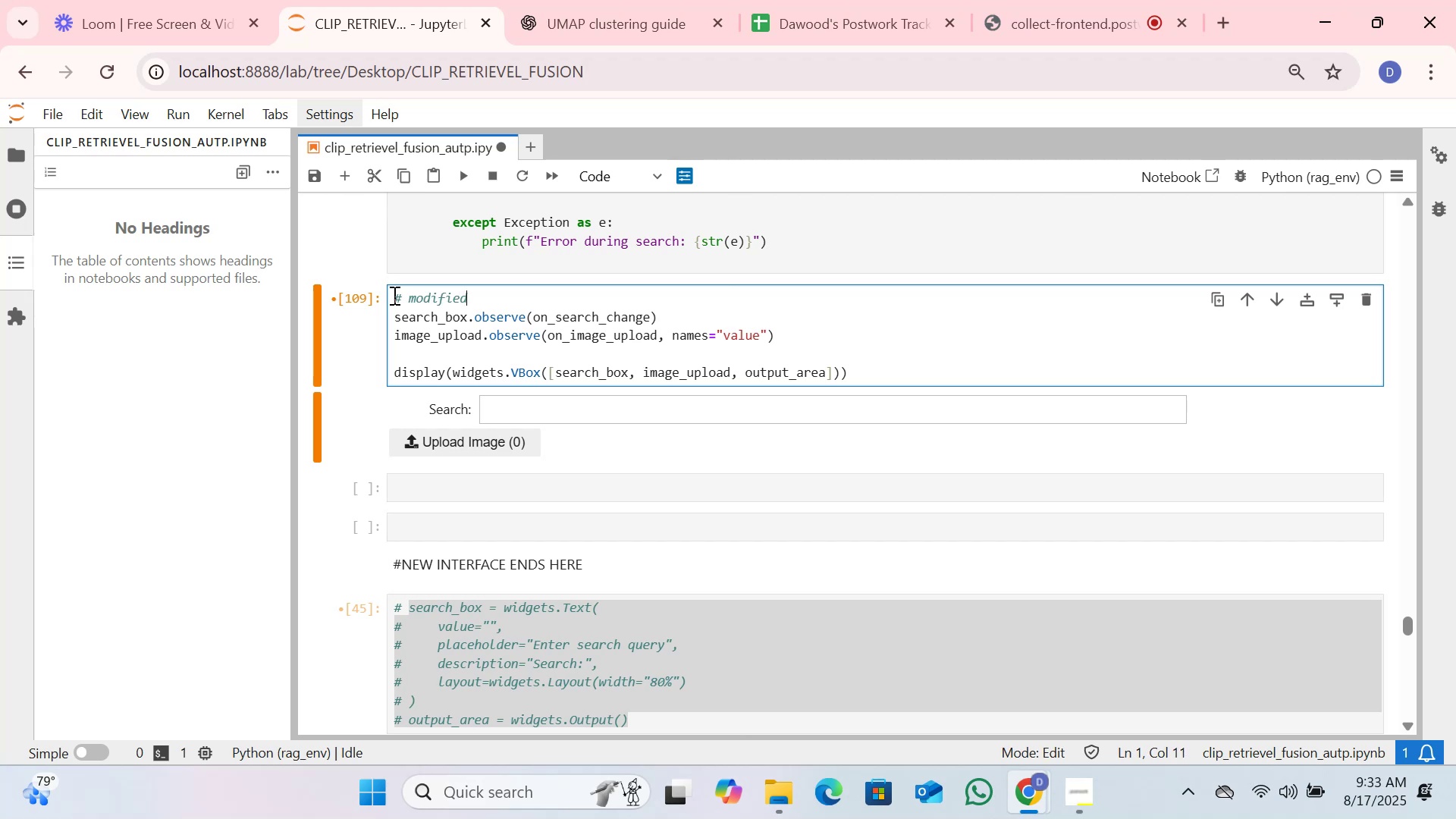 
left_click([459, 180])
 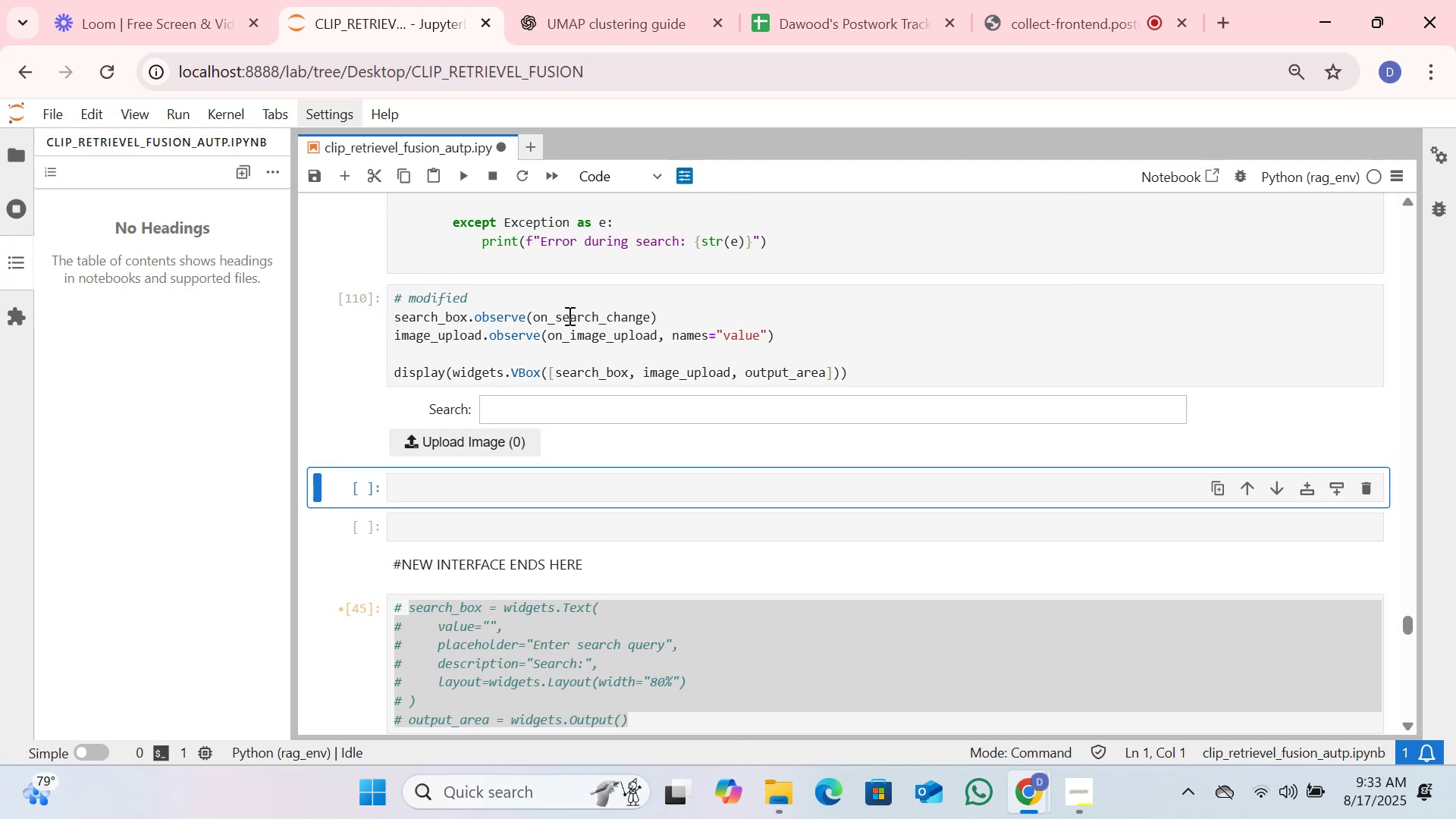 
scroll: coordinate [568, 315], scroll_direction: up, amount: 1.0
 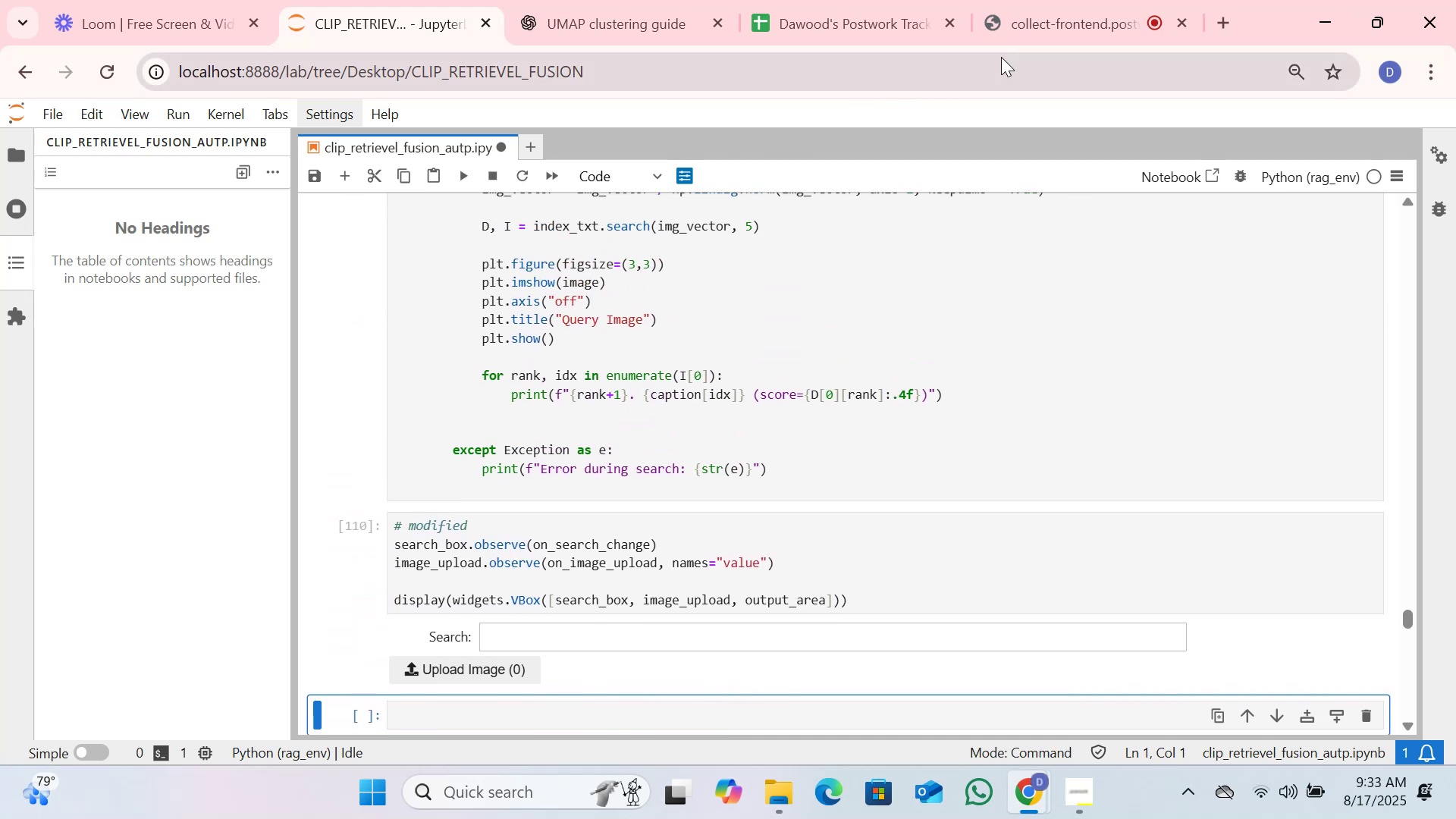 
left_click([1036, 25])
 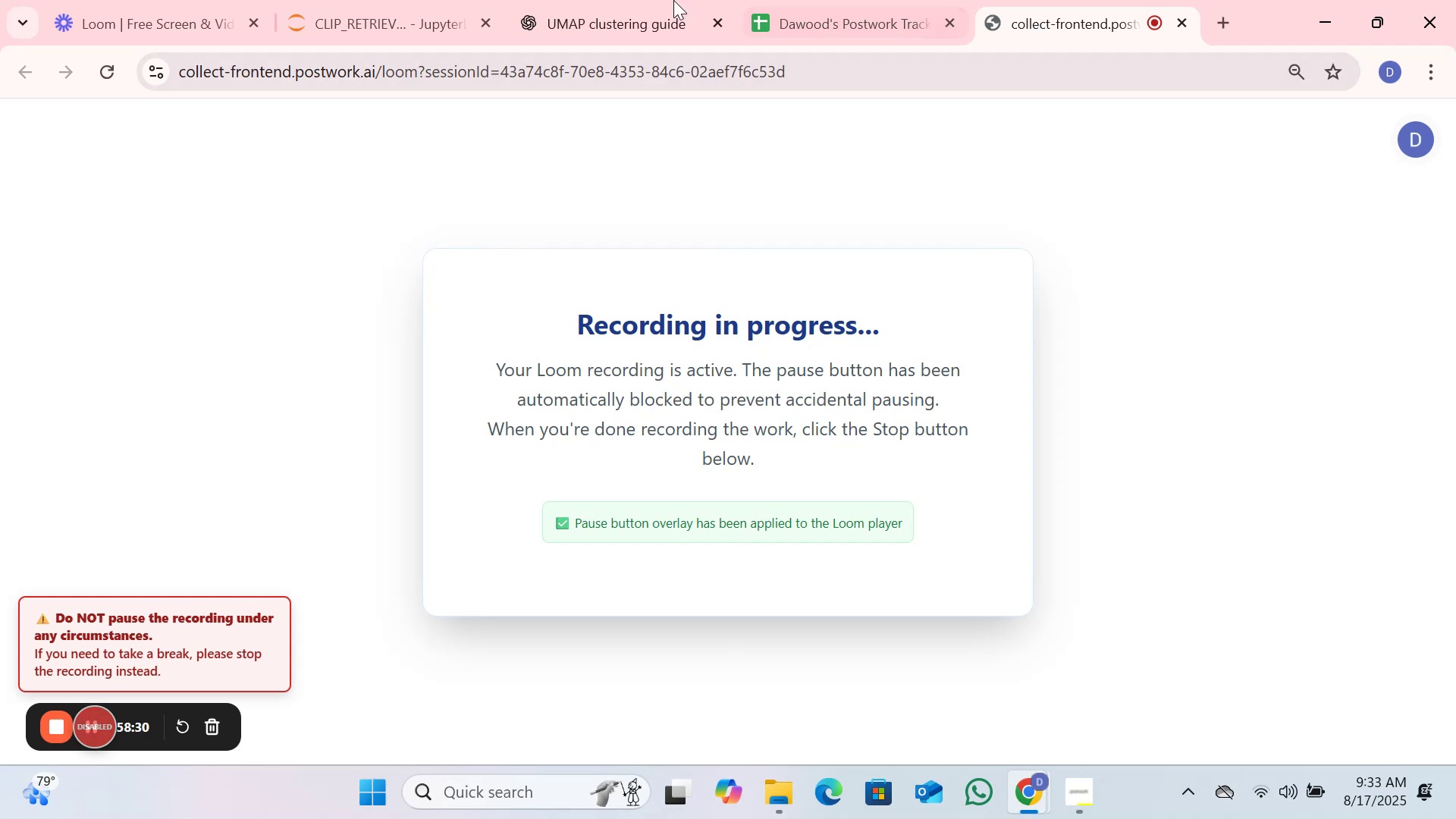 
left_click([314, 0])
 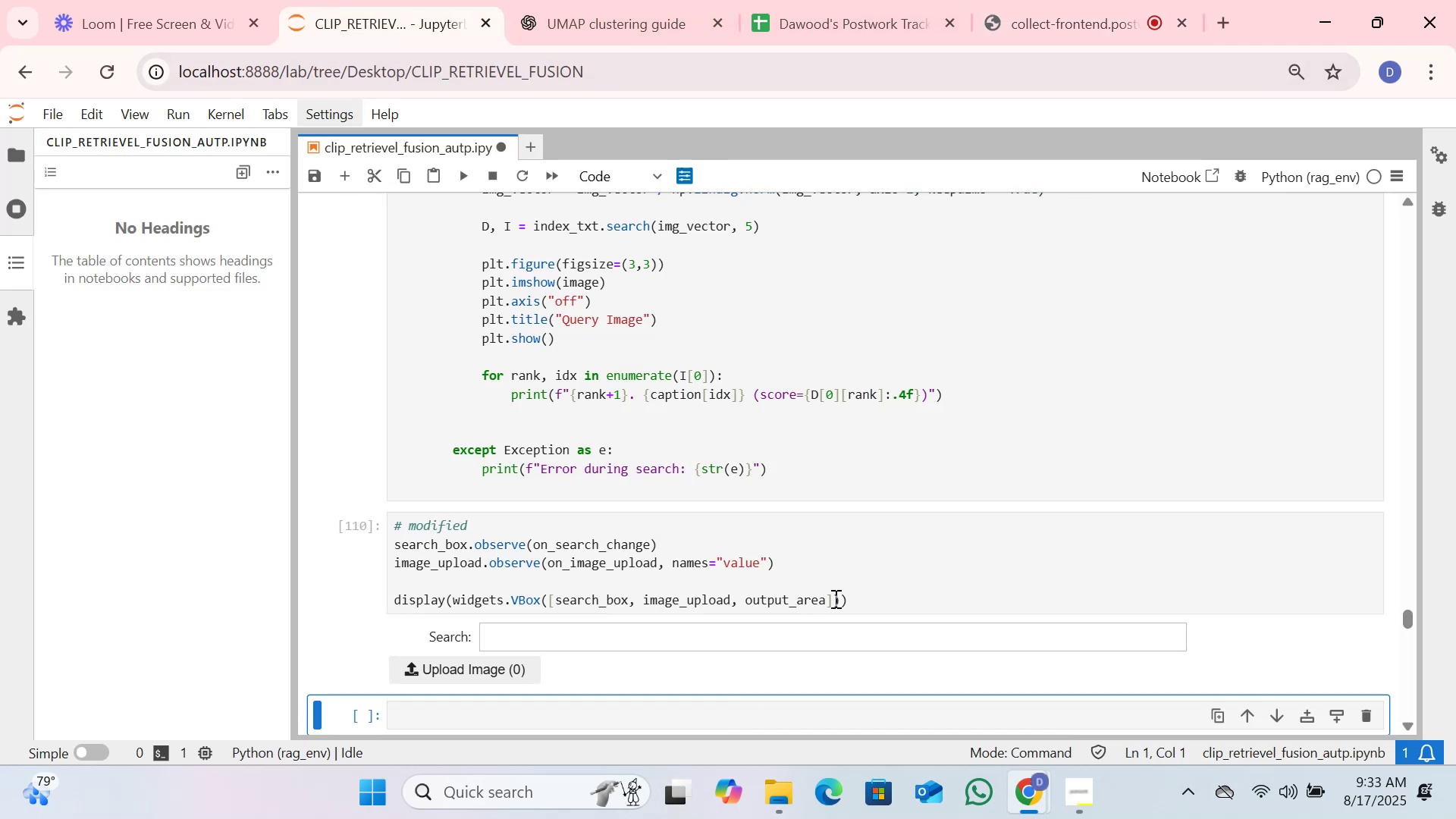 
left_click_drag(start_coordinate=[885, 607], to_coordinate=[425, 500])
 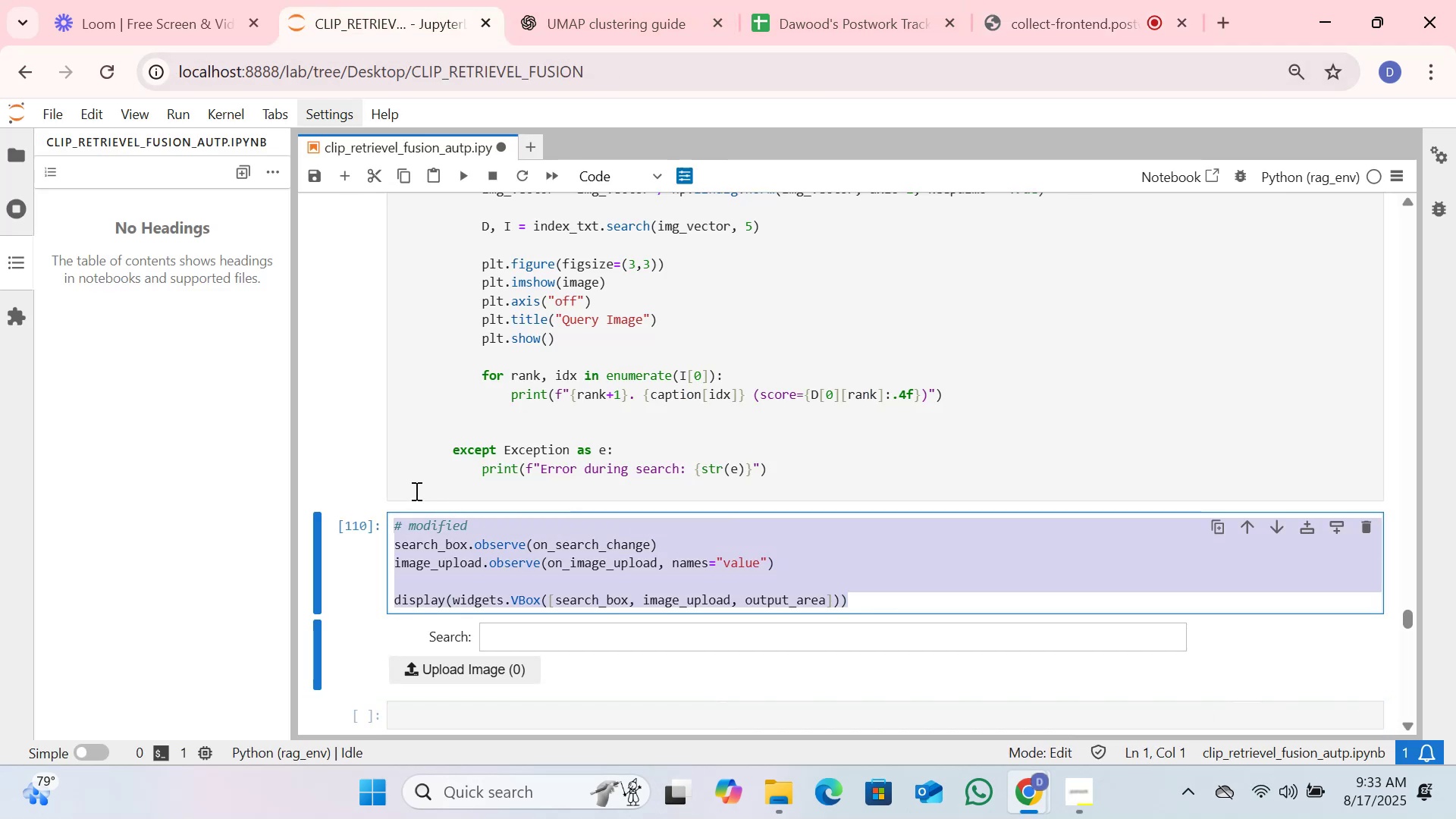 
key(Control+C)
 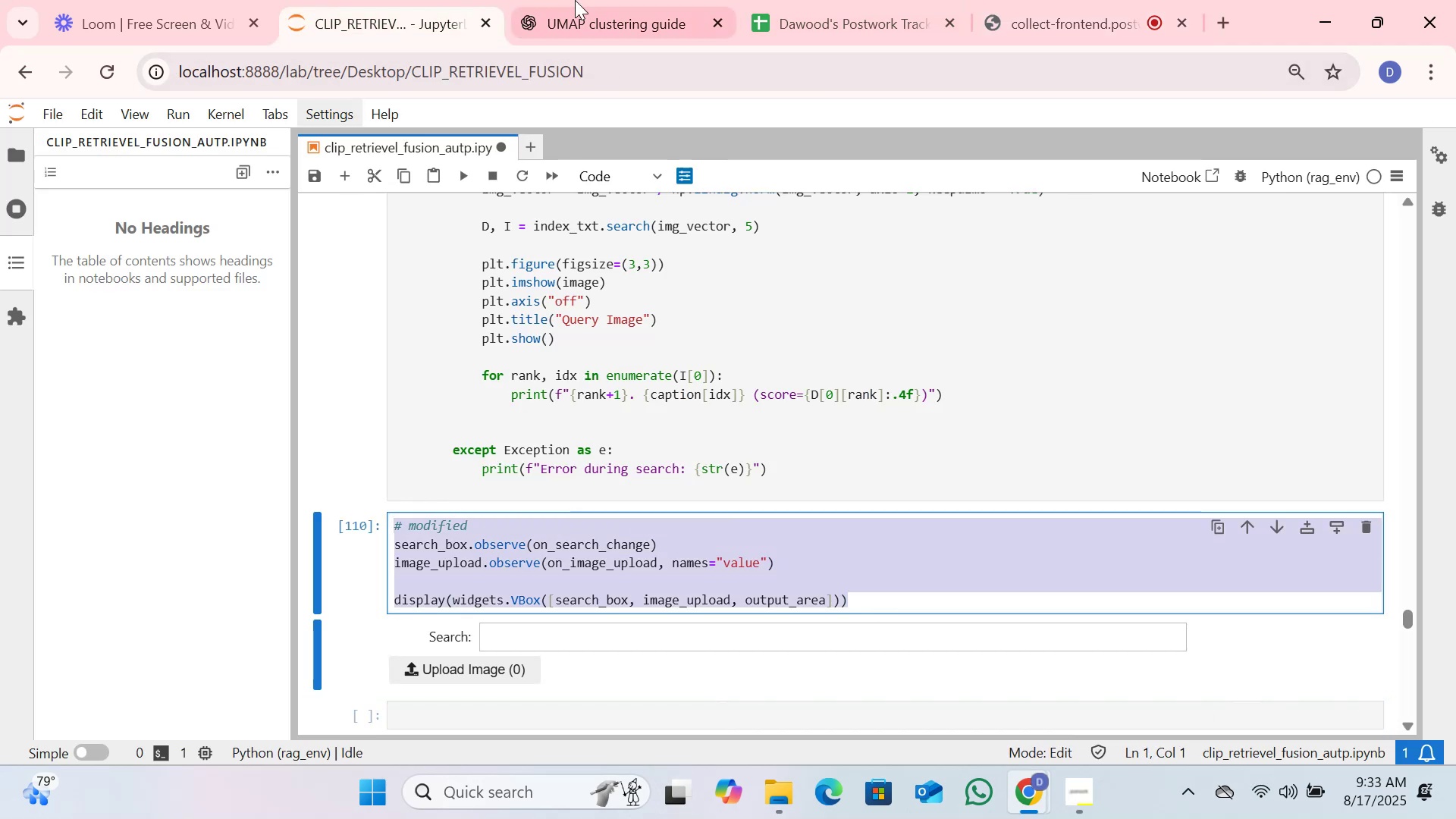 
left_click([689, 0])
 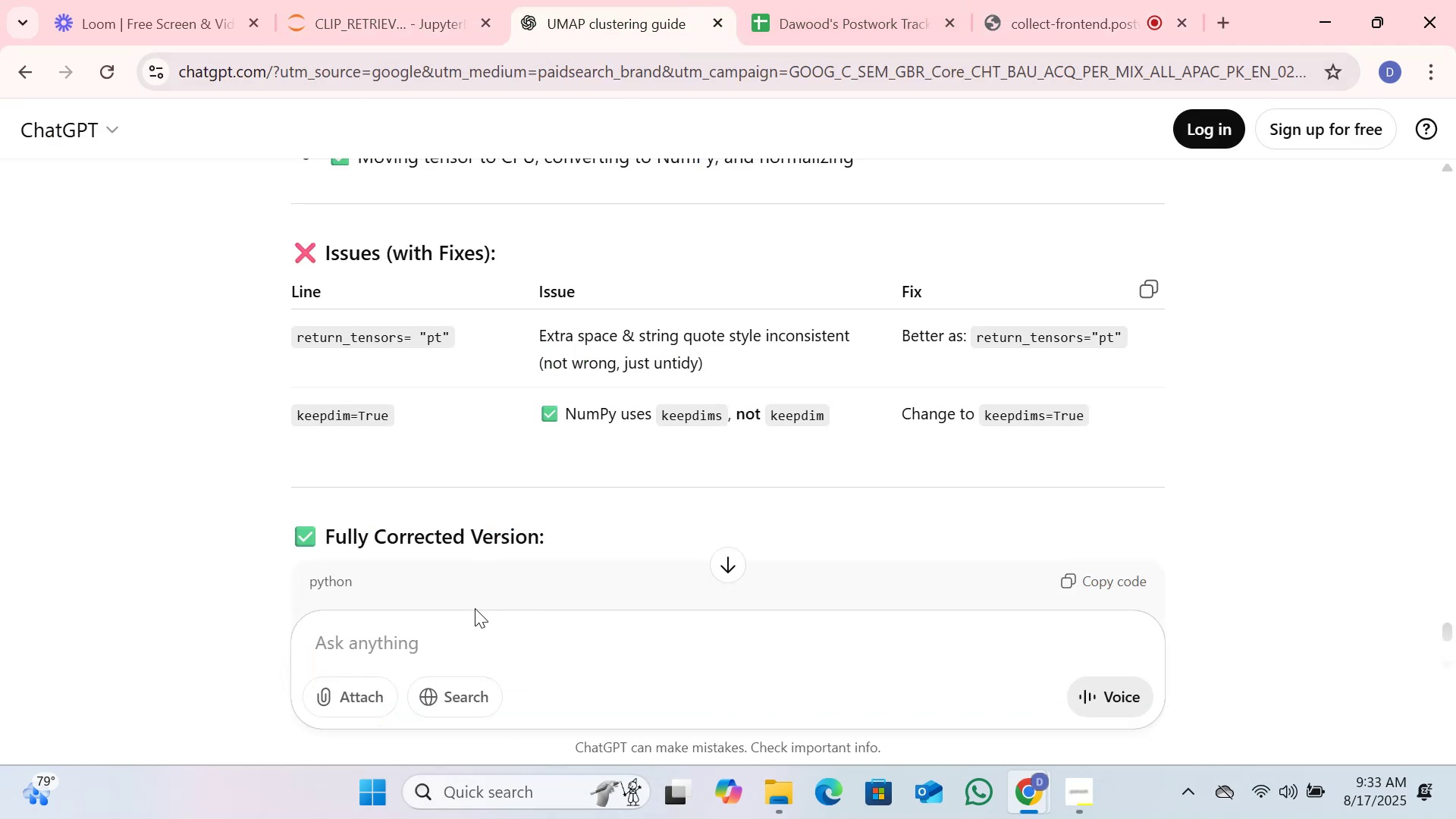 
left_click([473, 627])
 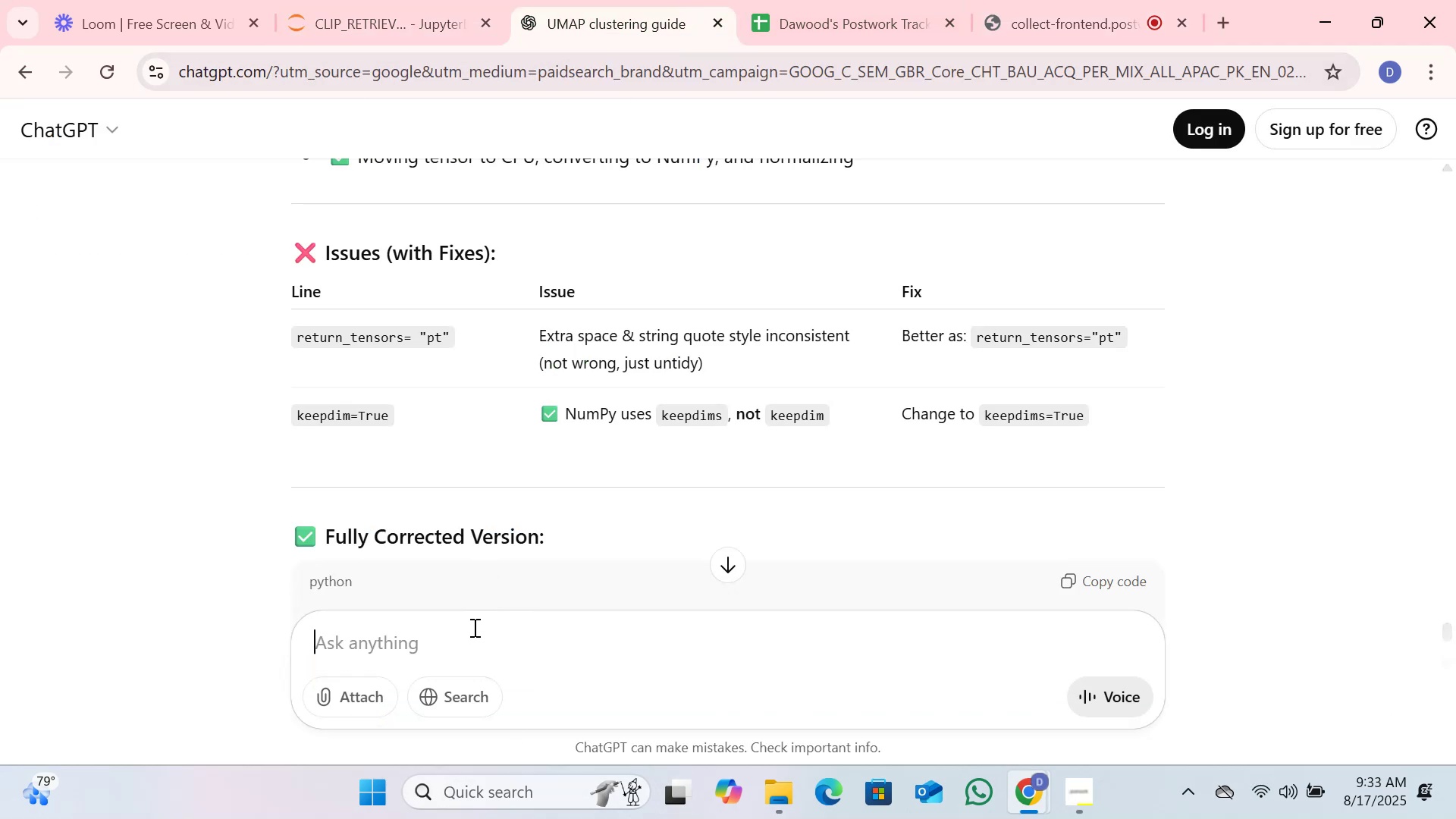 
key(Control+V)
 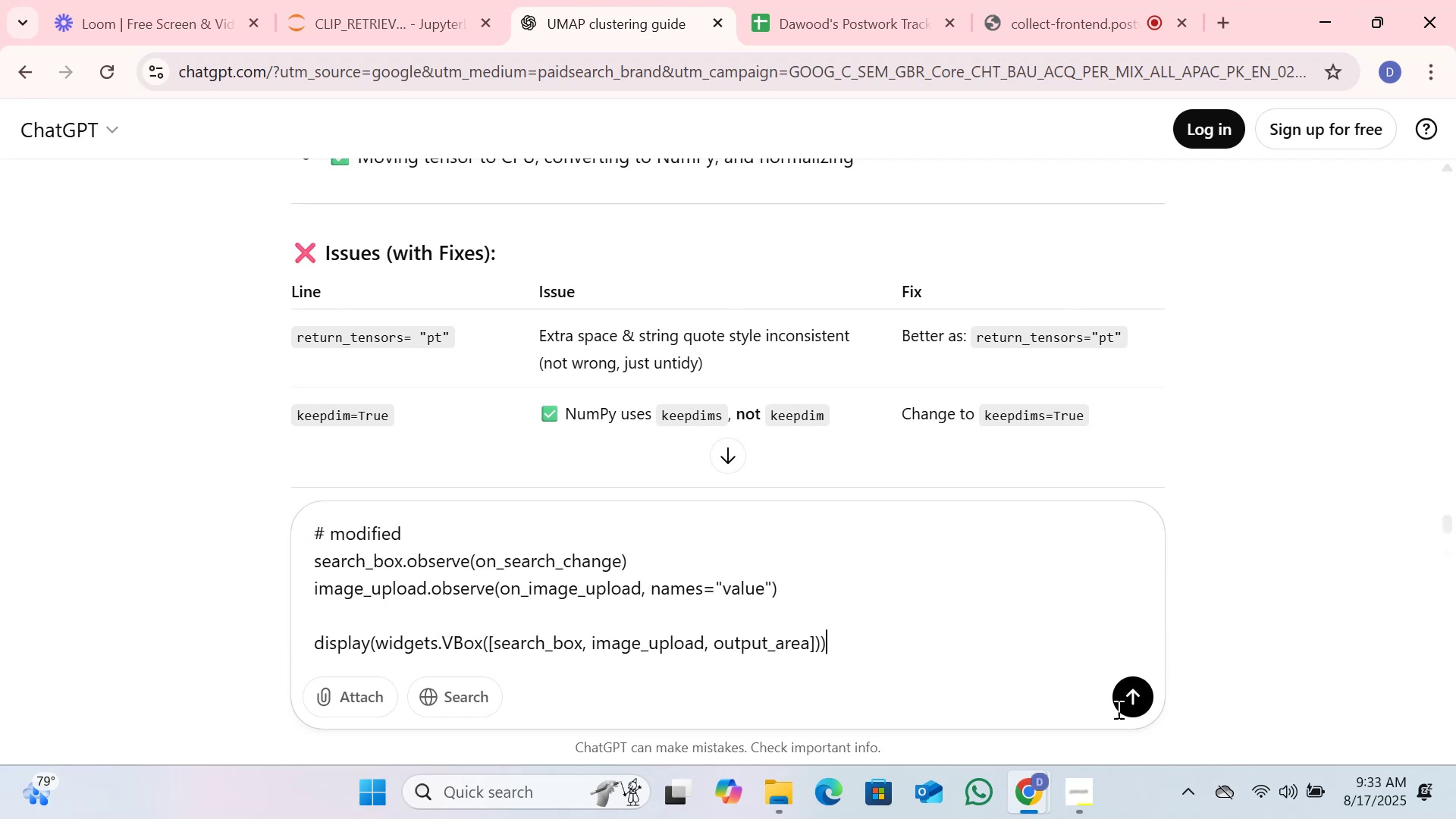 
left_click([1132, 699])
 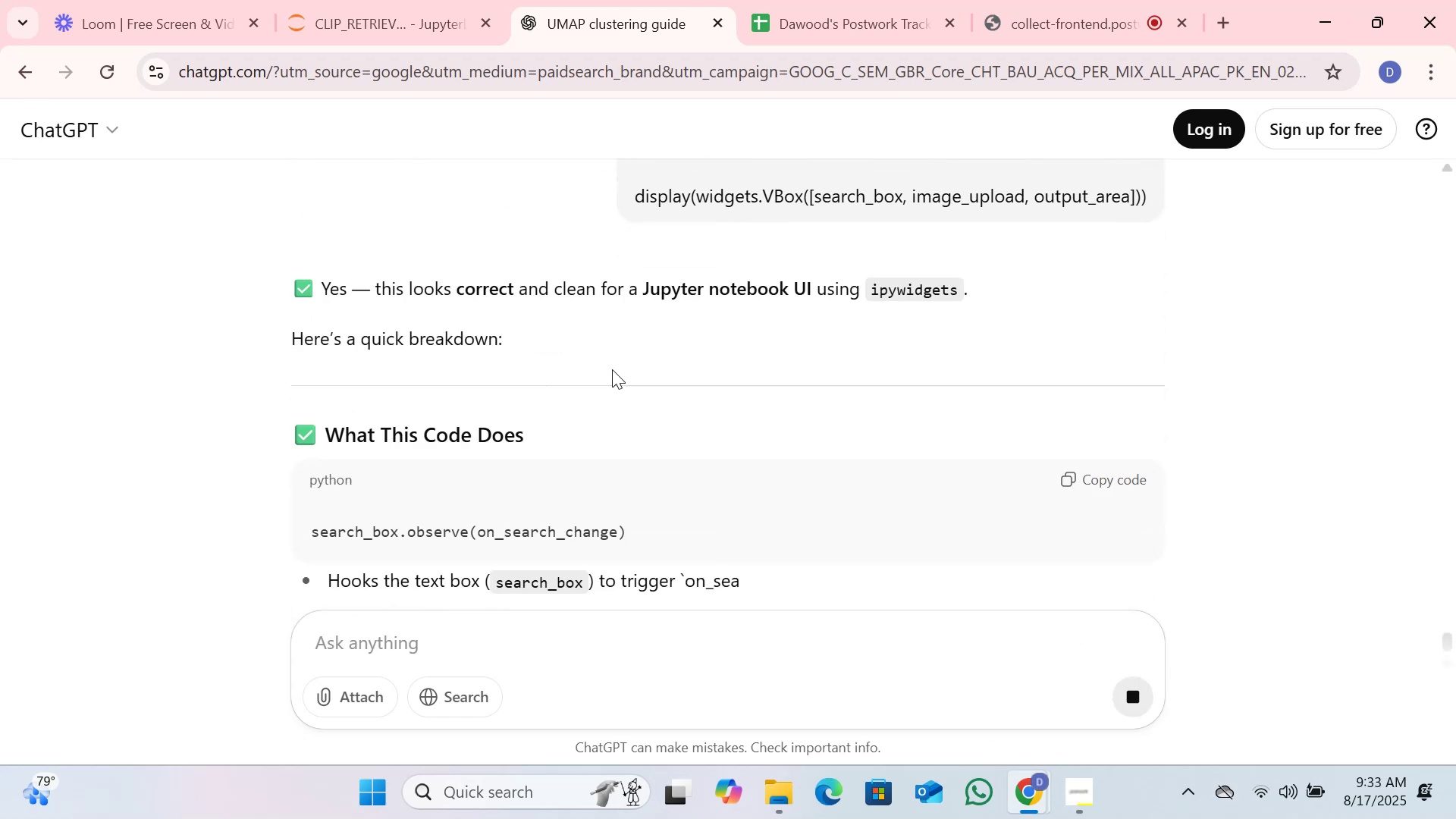 
scroll: coordinate [695, 440], scroll_direction: down, amount: 9.0
 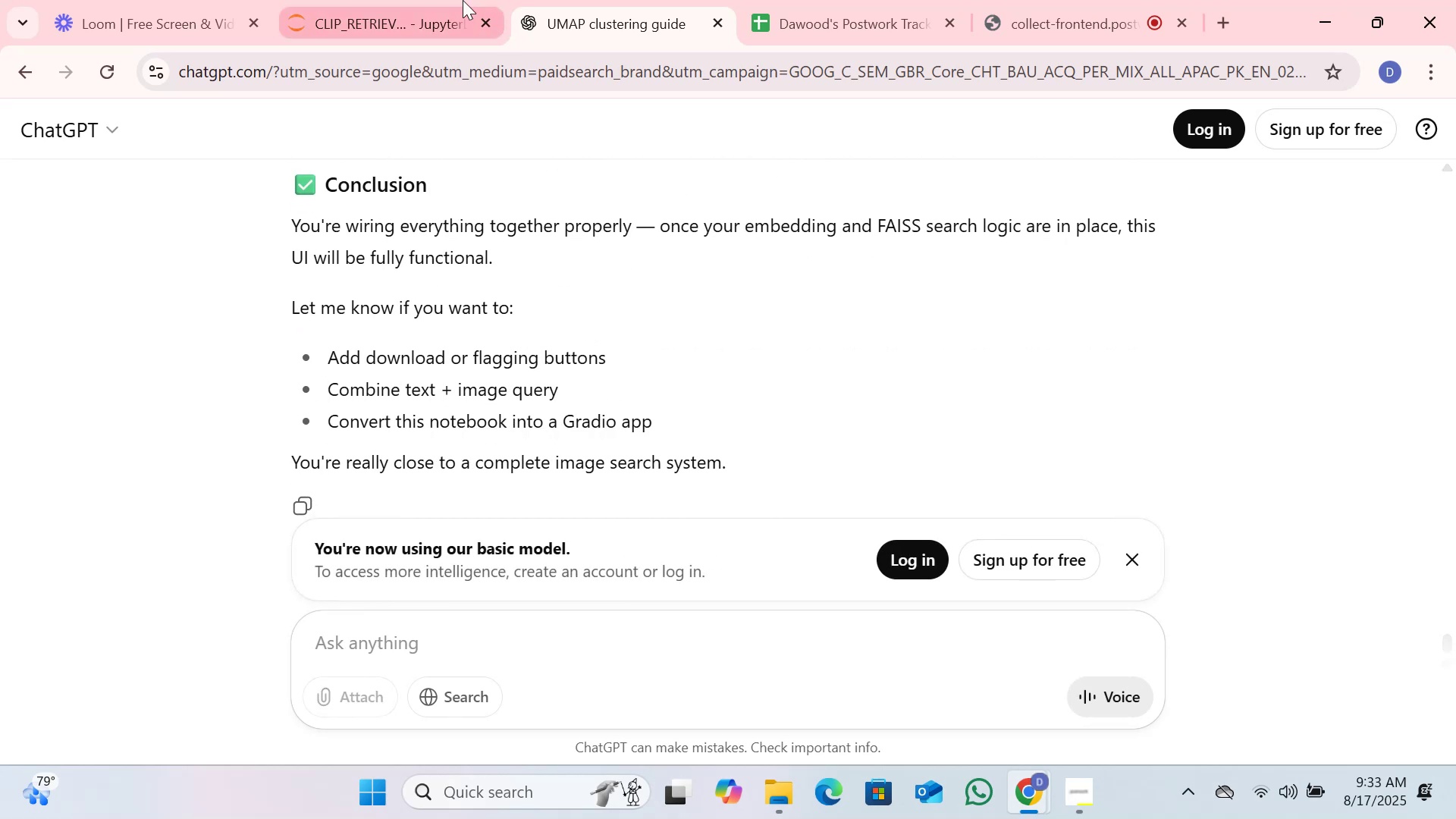 